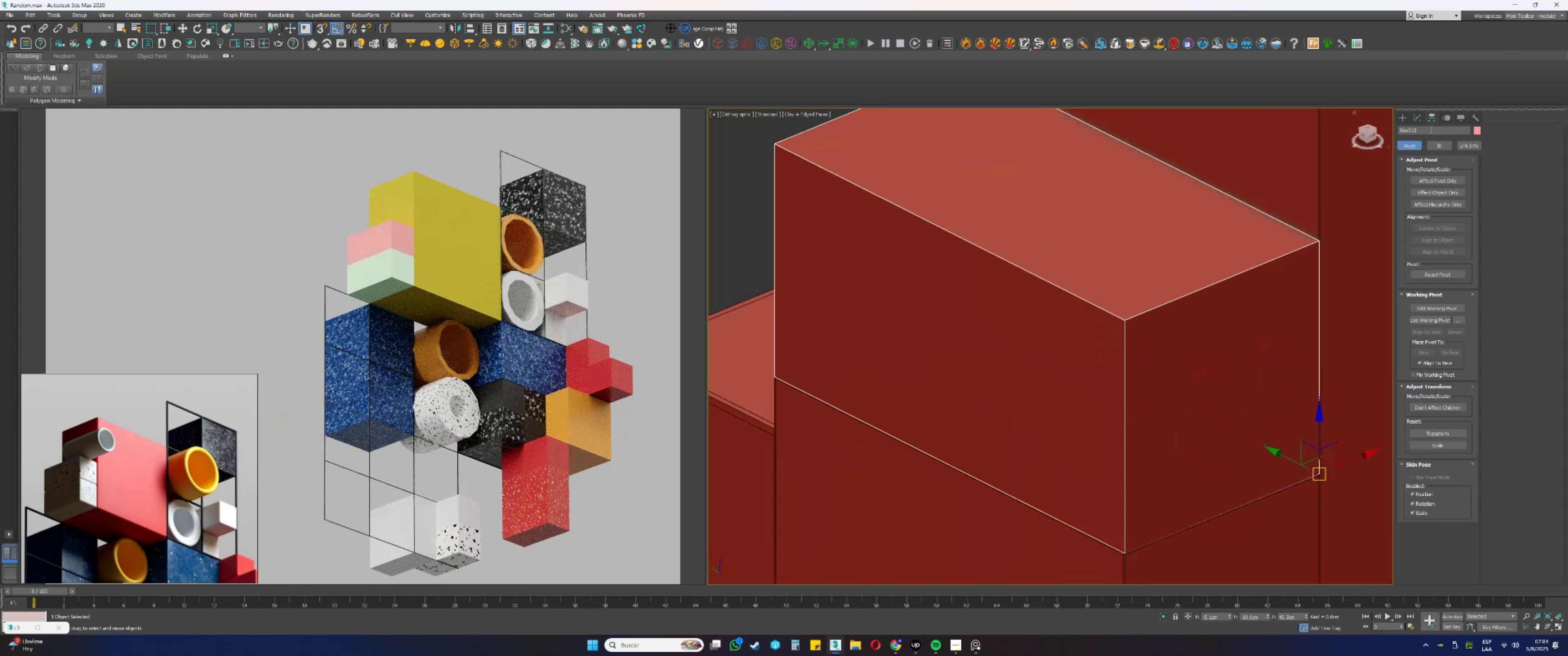 
left_click([1421, 118])
 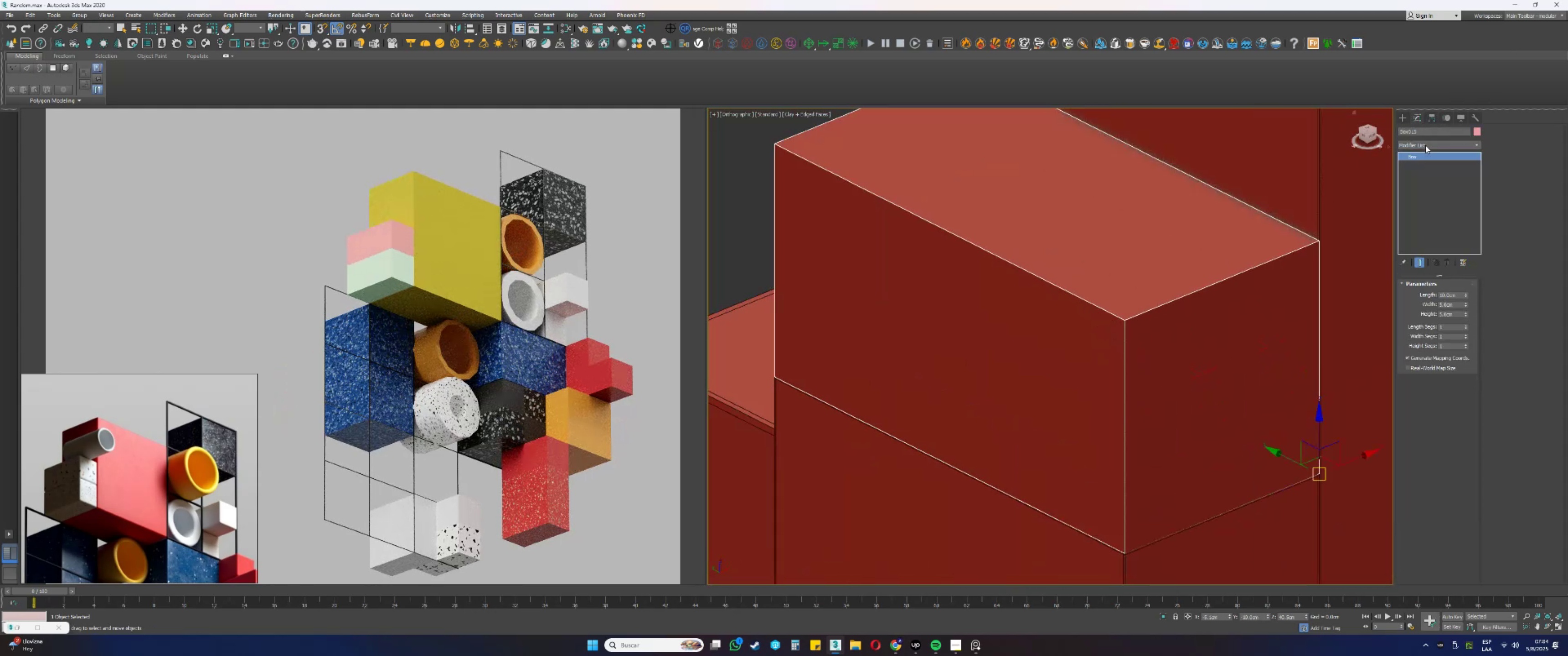 
left_click([1423, 144])
 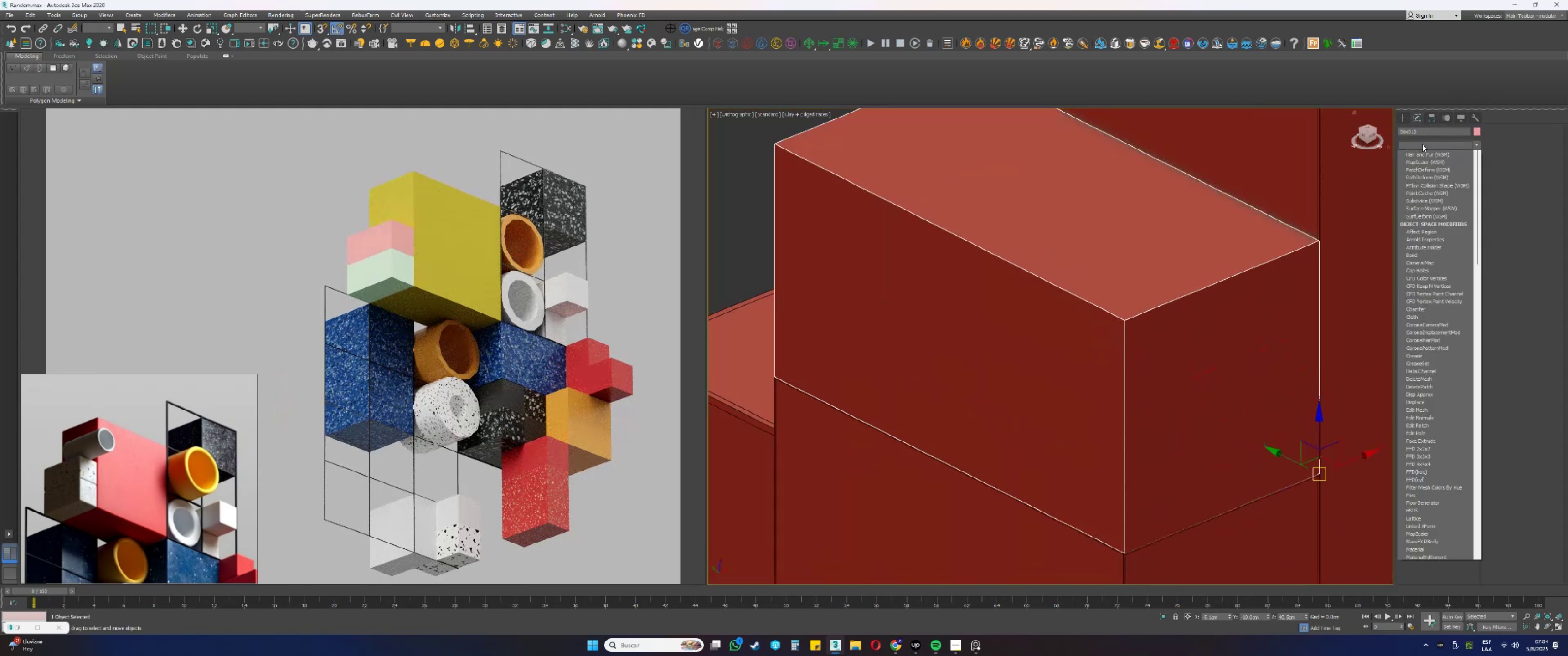 
double_click([1418, 144])
 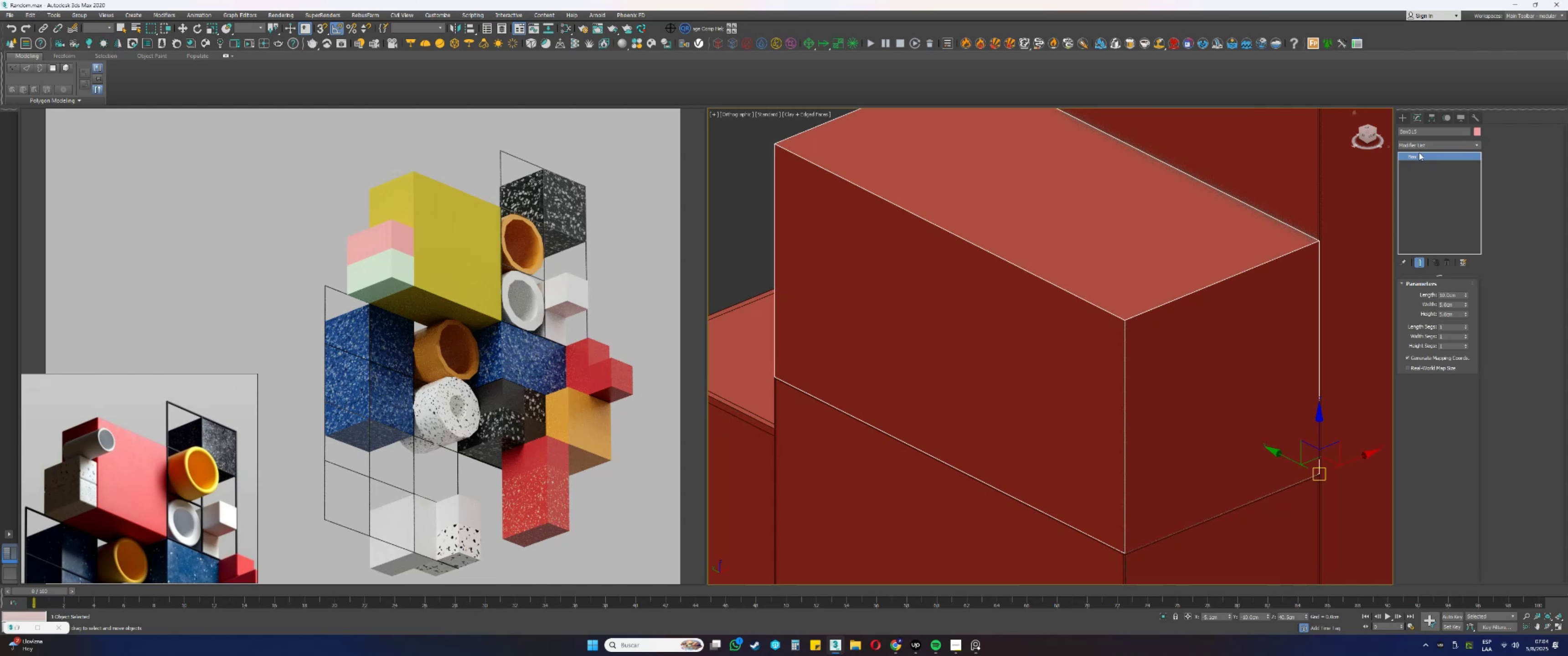 
double_click([1428, 157])
 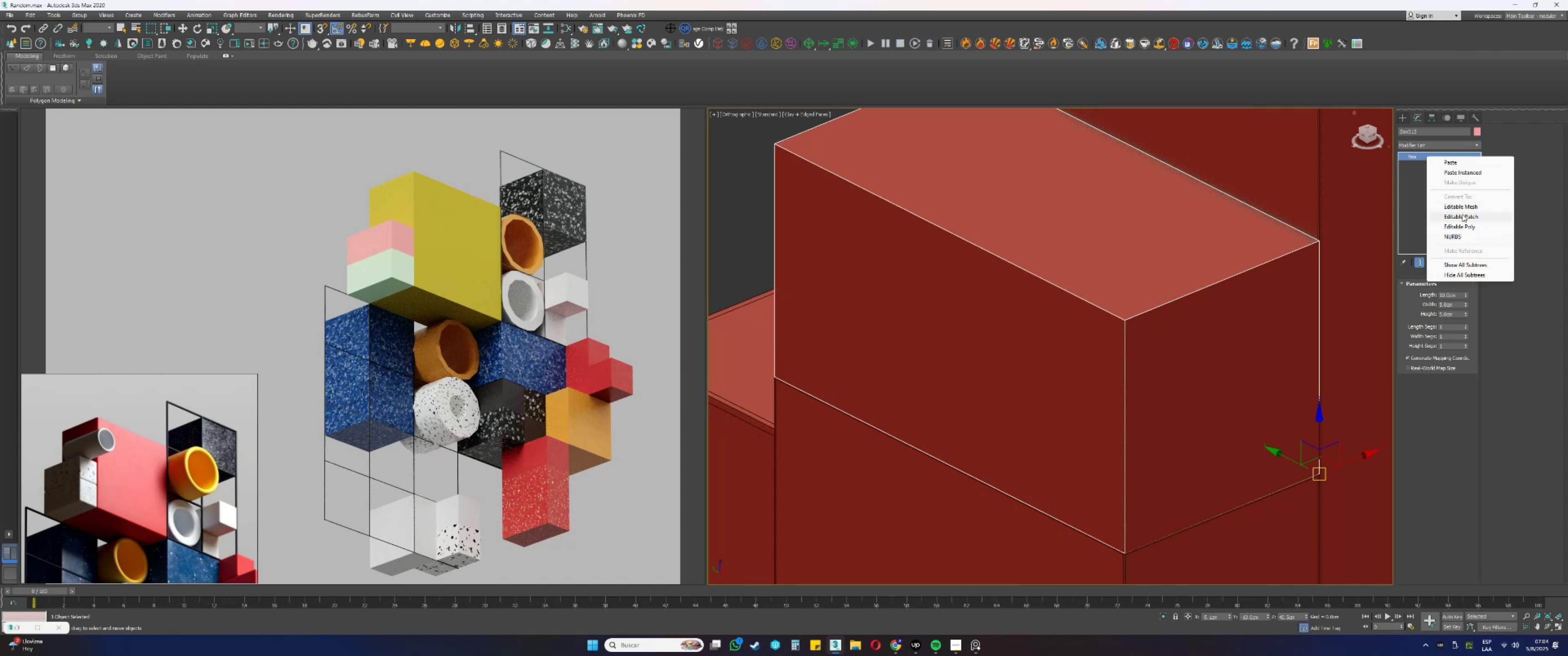 
left_click([1453, 224])
 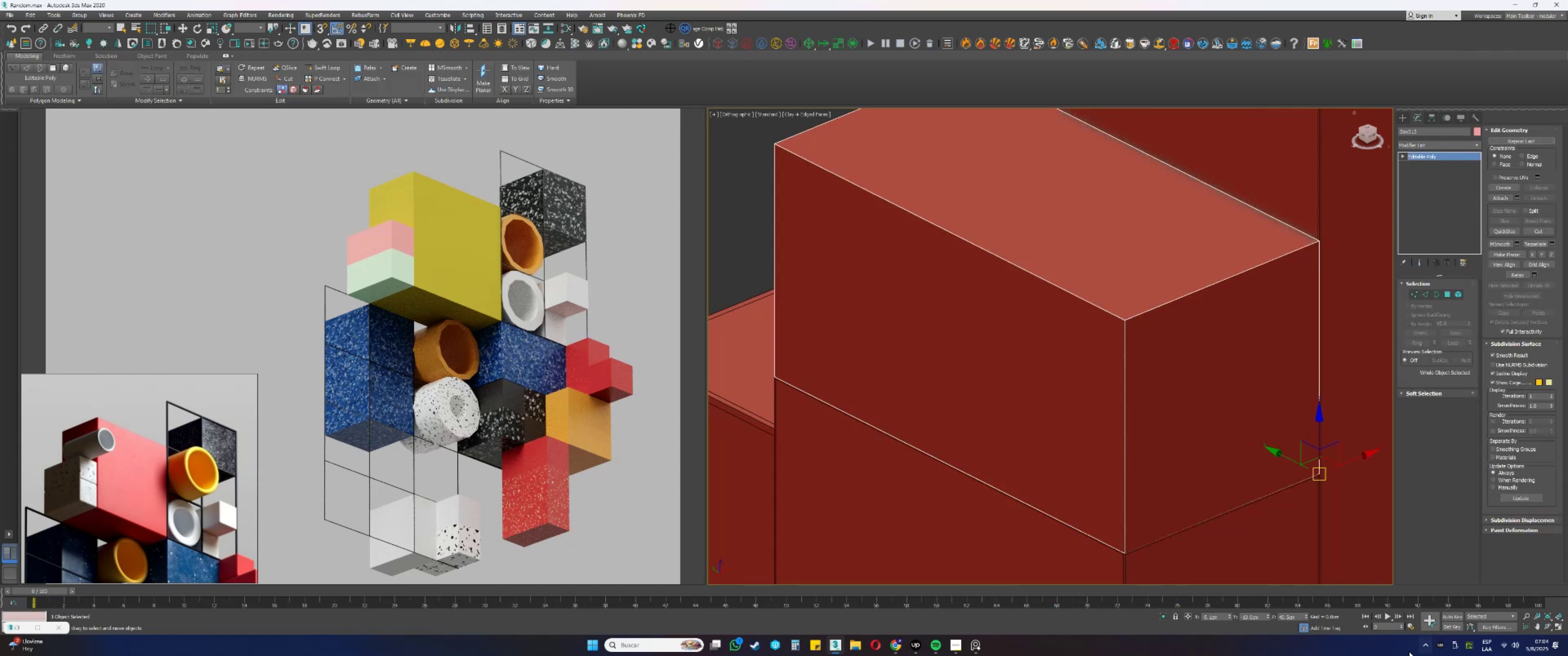 
left_click([1165, 616])
 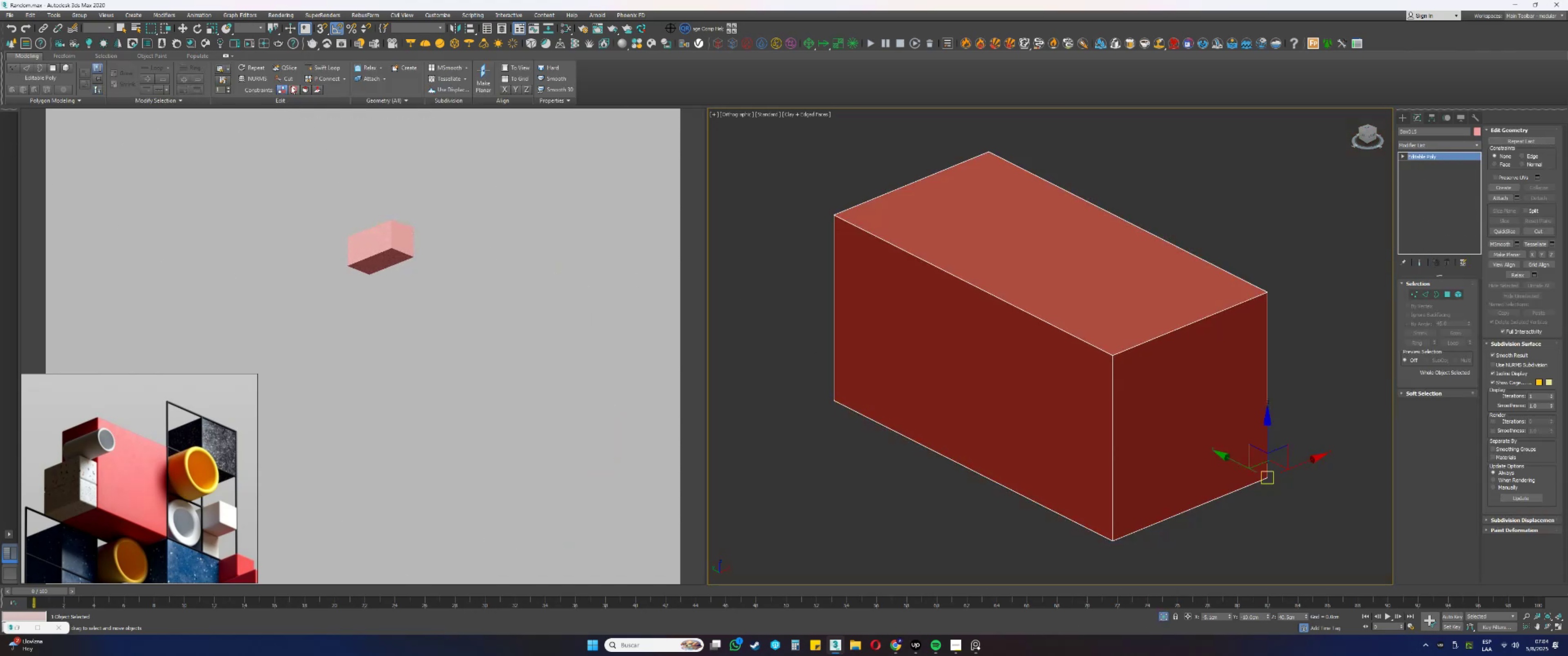 
left_click([310, 70])
 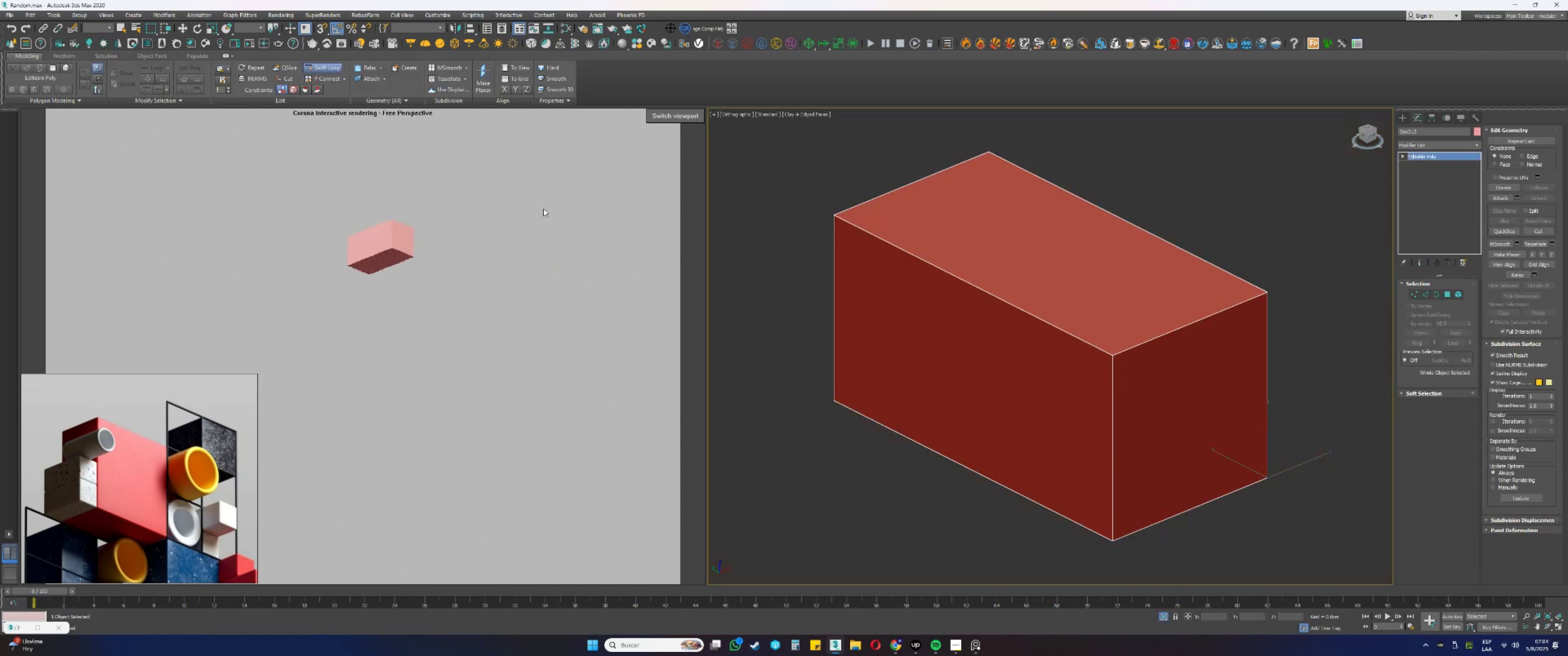 
key(Alt+AltLeft)
 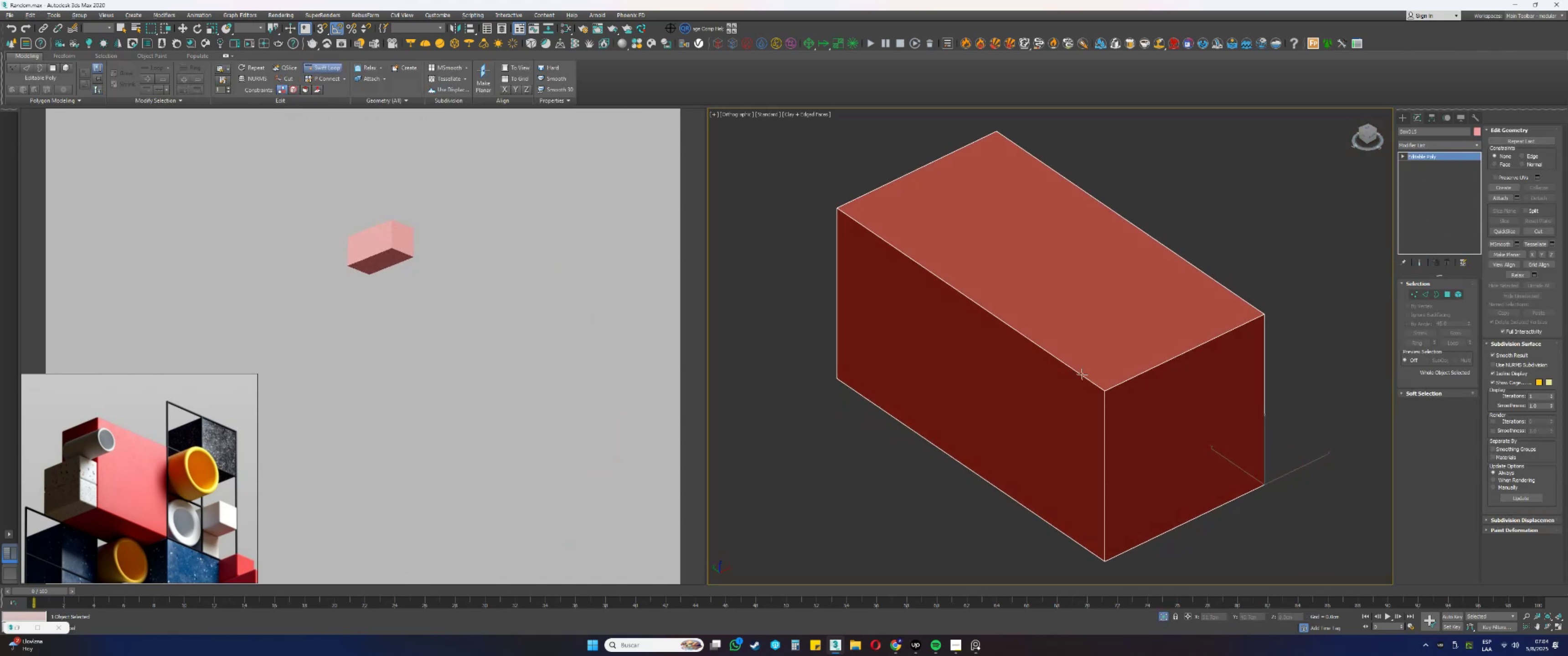 
scroll: coordinate [1101, 399], scroll_direction: up, amount: 8.0
 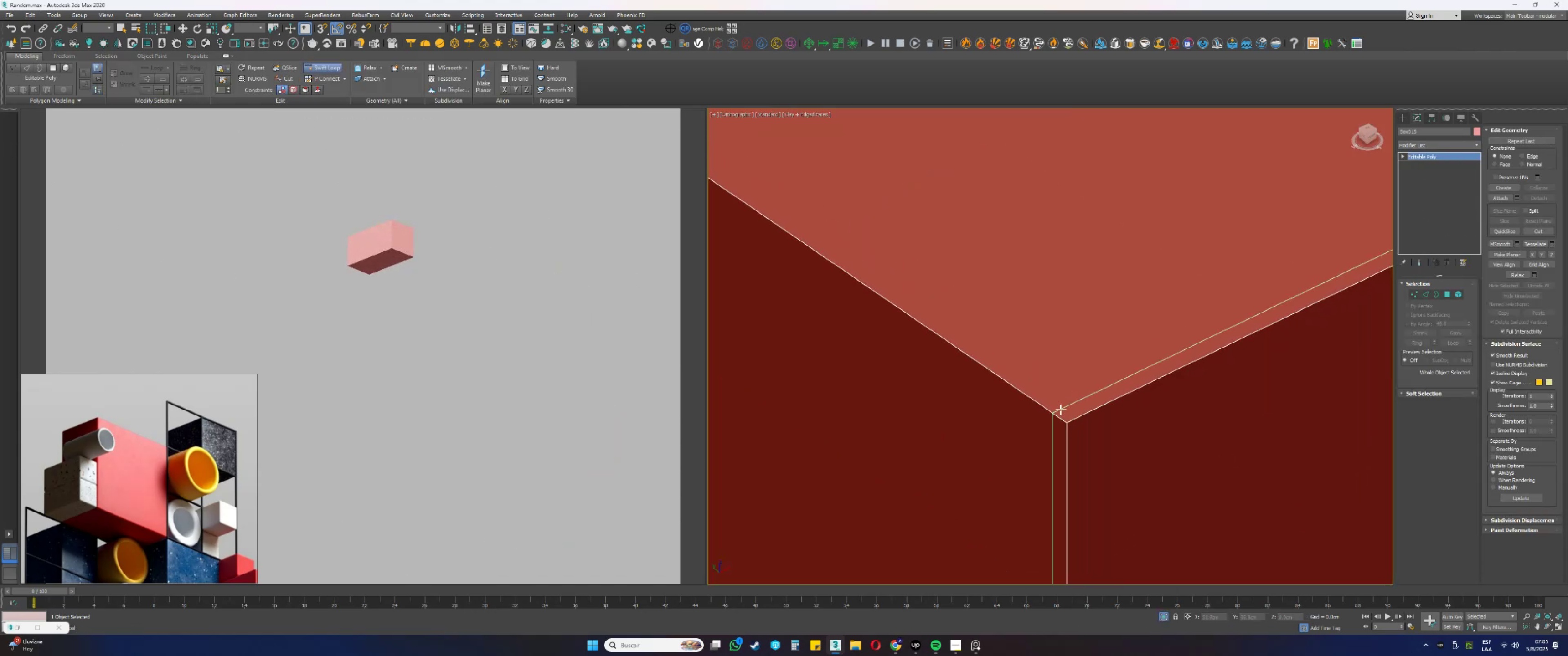 
left_click([1056, 411])
 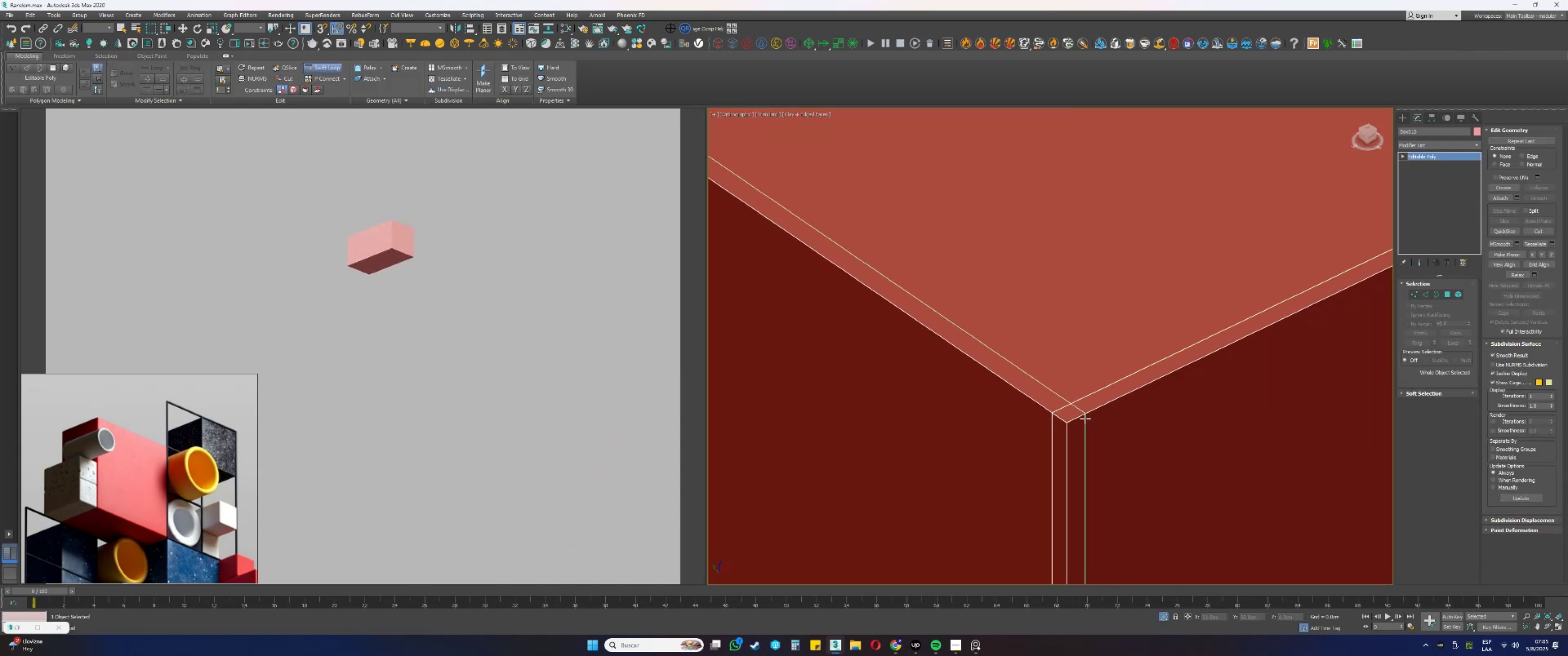 
left_click([1081, 419])
 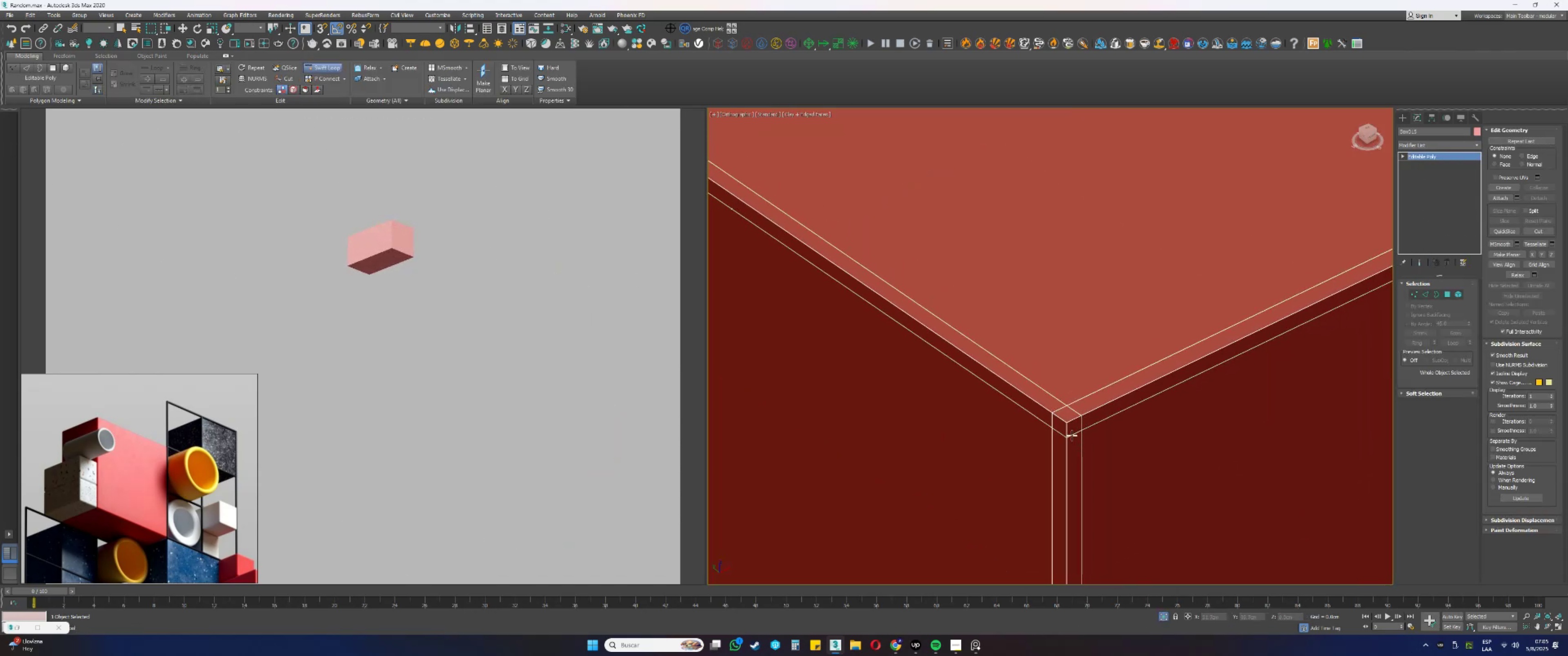 
left_click([1072, 436])
 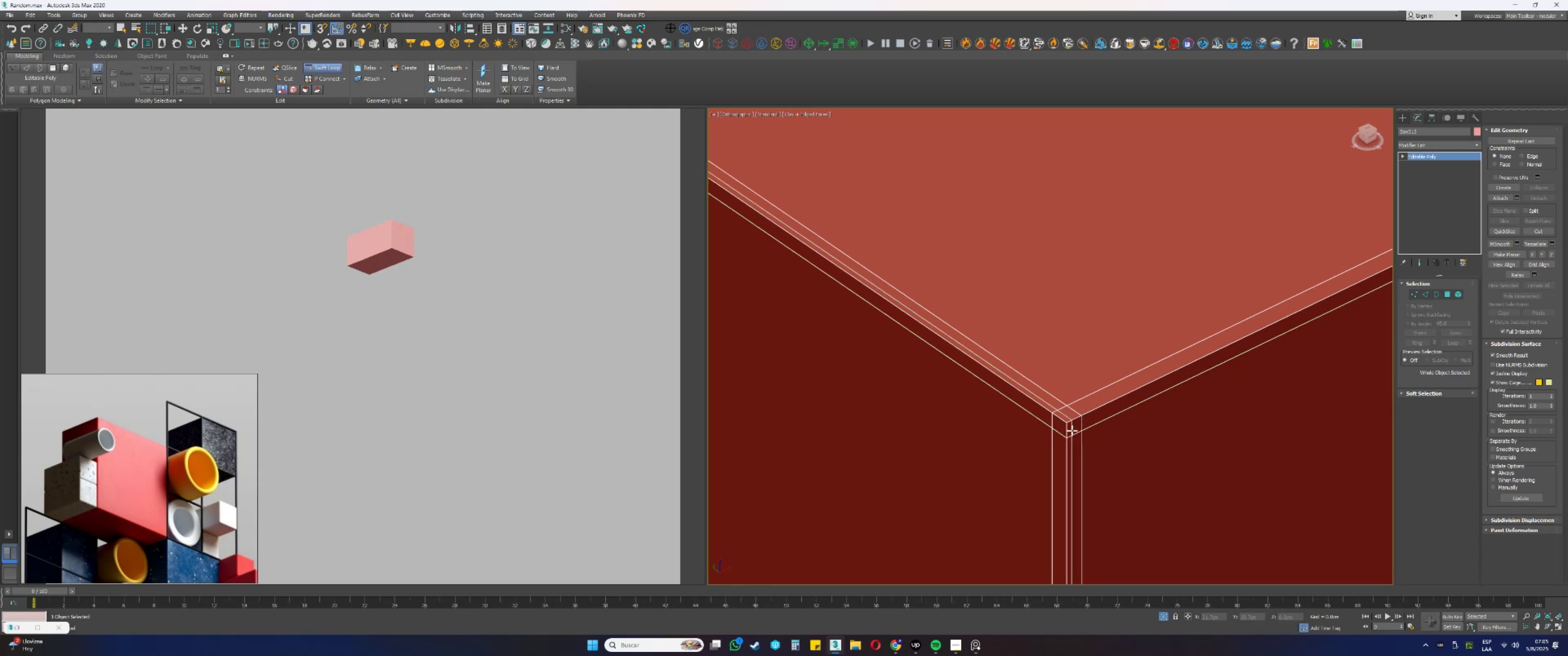 
scroll: coordinate [1061, 364], scroll_direction: down, amount: 12.0
 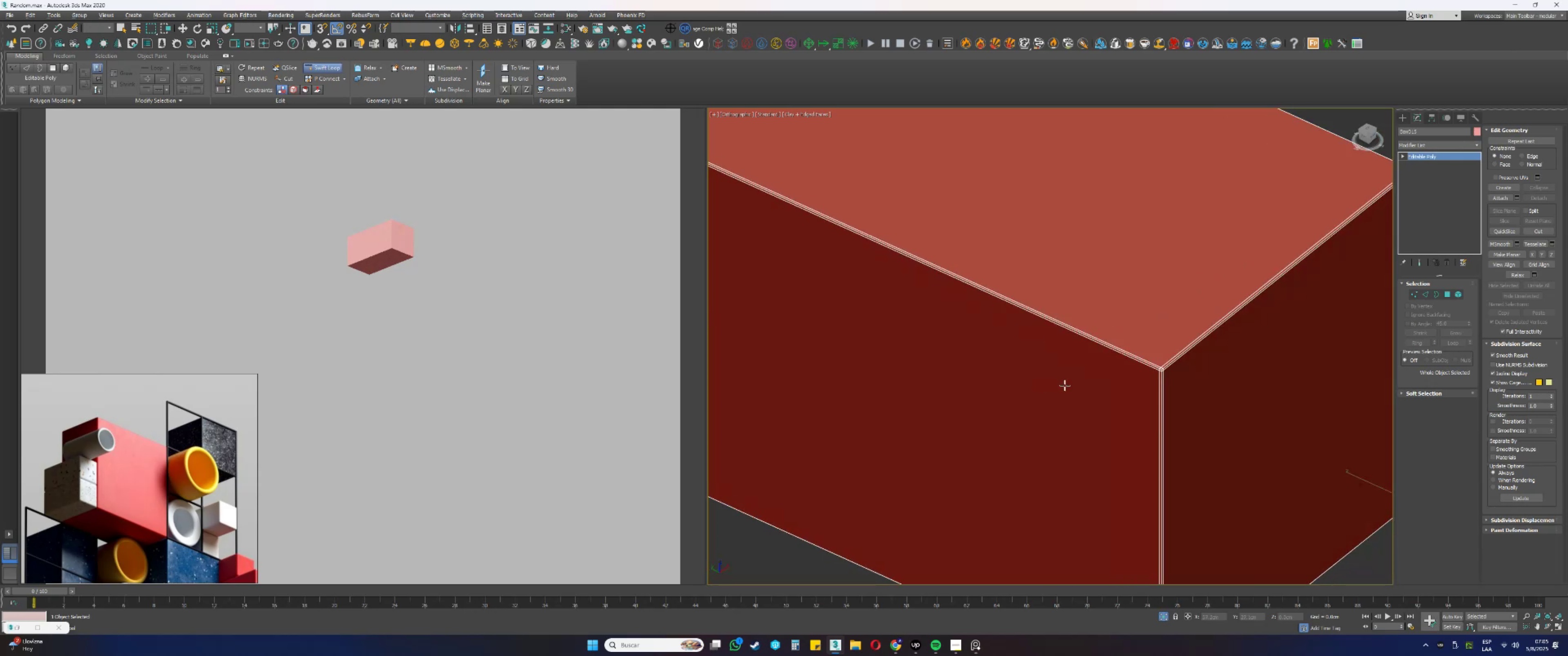 
key(Alt+AltLeft)
 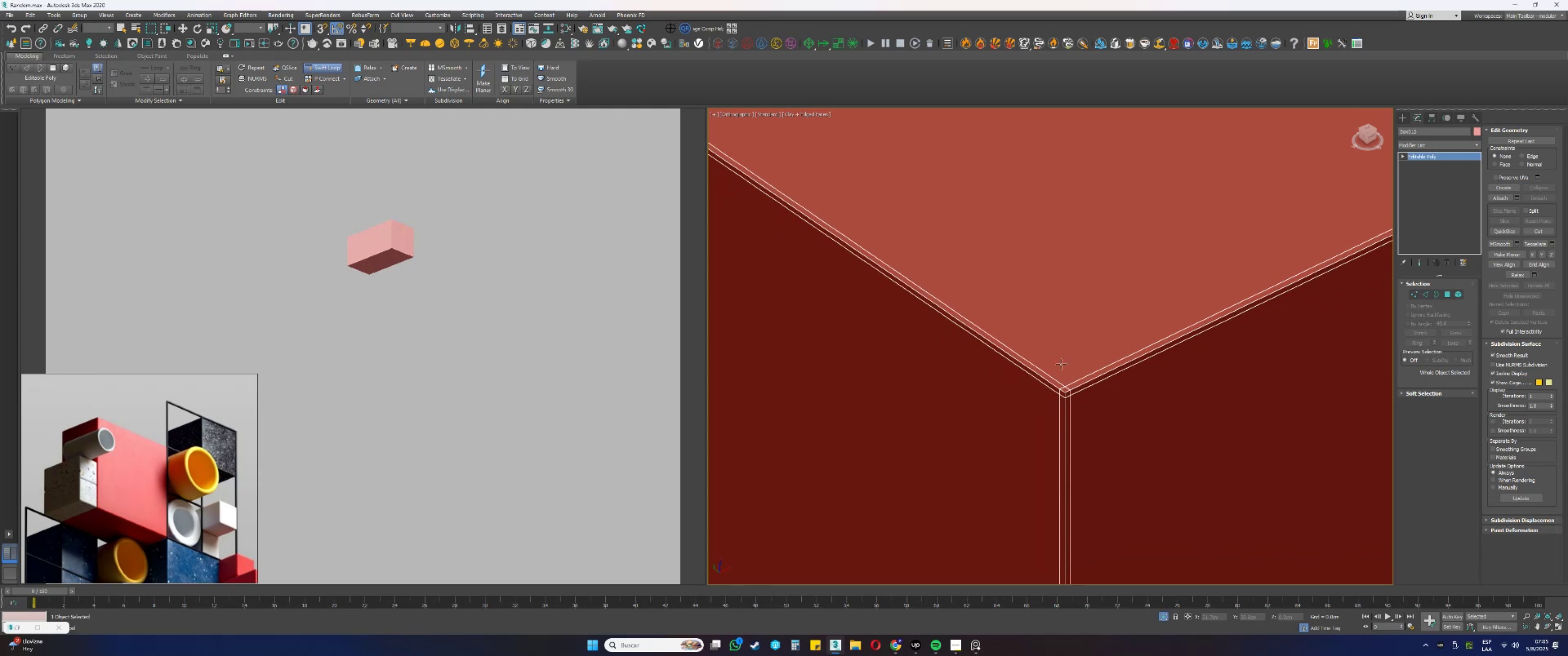 
hold_key(key=AltLeft, duration=1.23)
 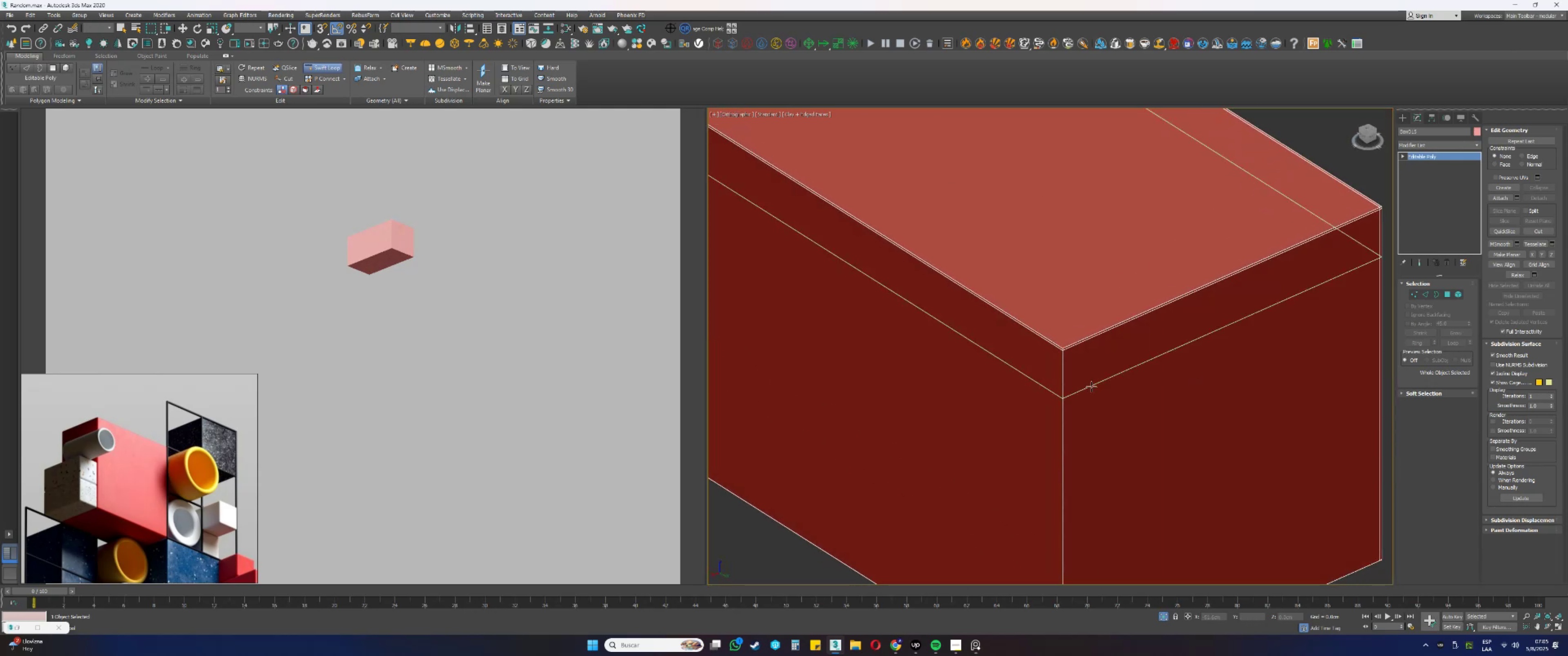 
scroll: coordinate [1095, 297], scroll_direction: up, amount: 6.0
 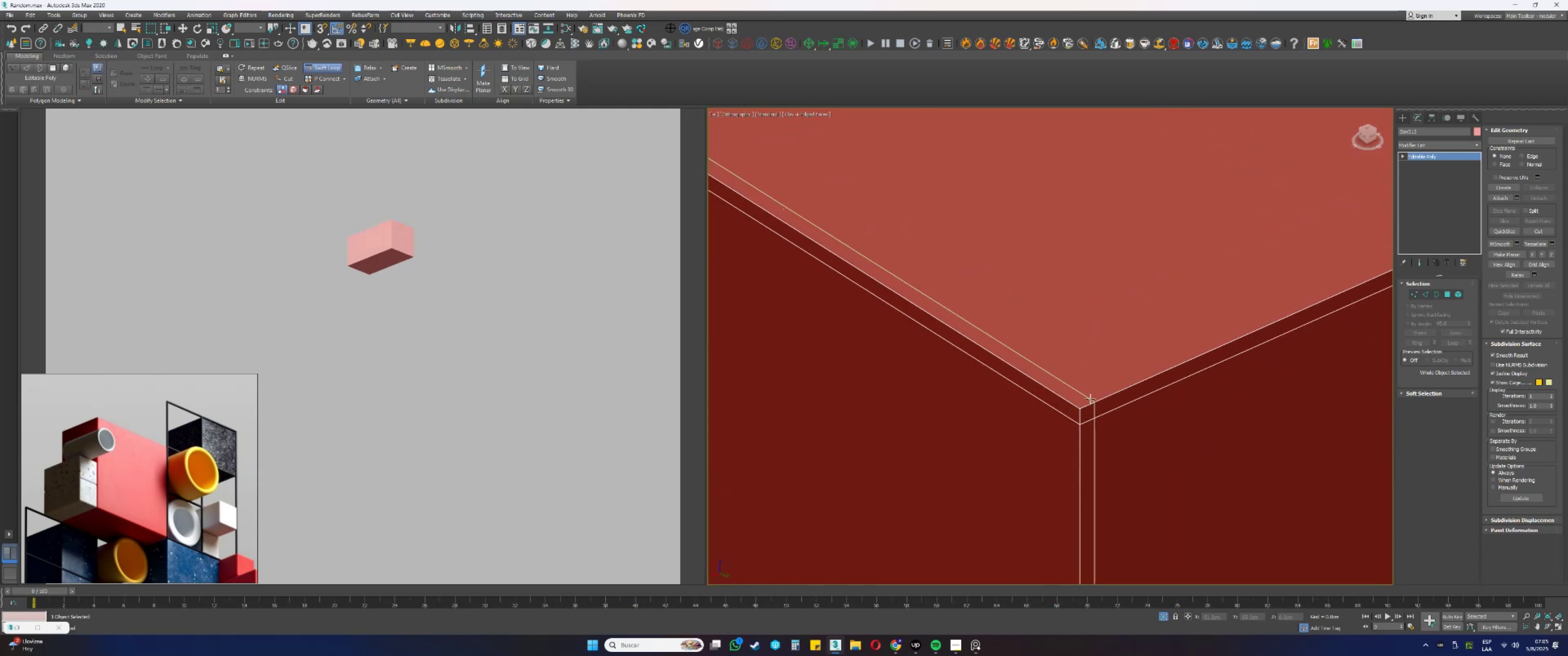 
left_click([1091, 398])
 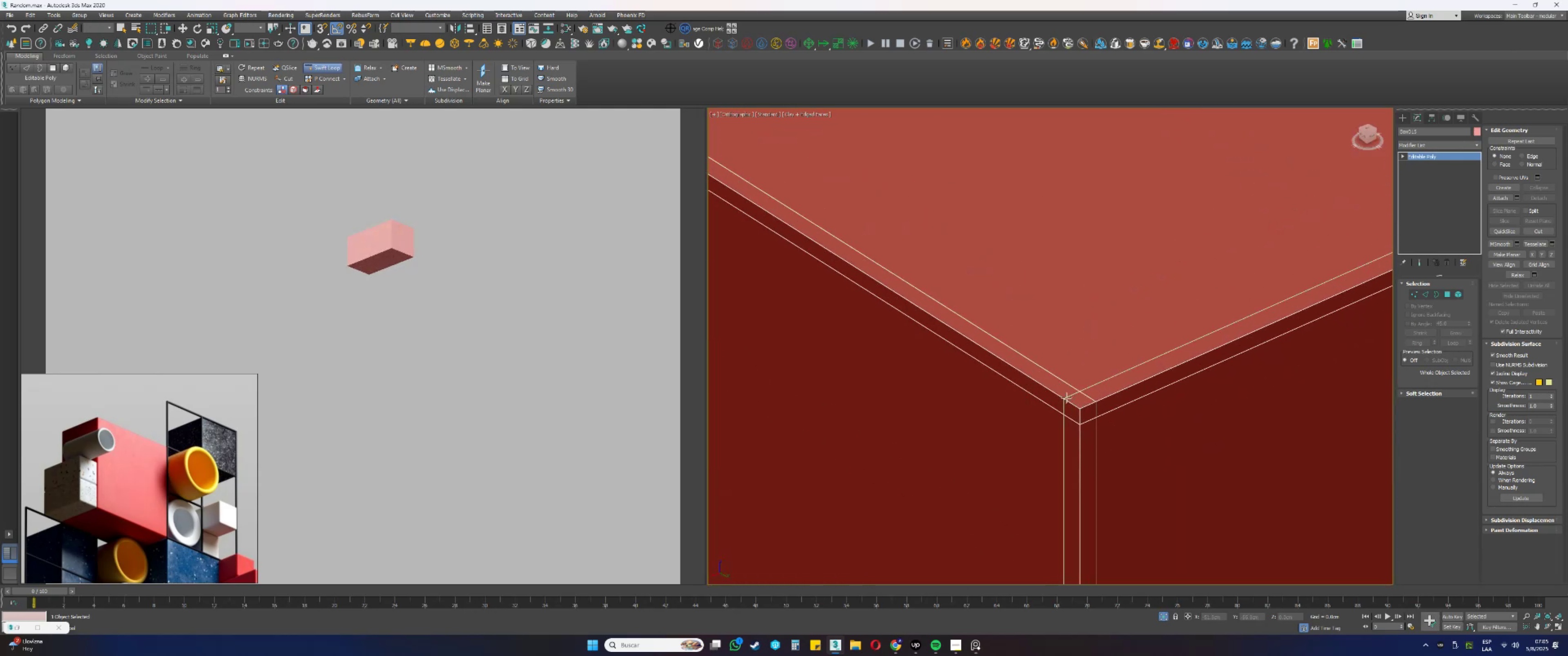 
scroll: coordinate [1080, 327], scroll_direction: down, amount: 15.0
 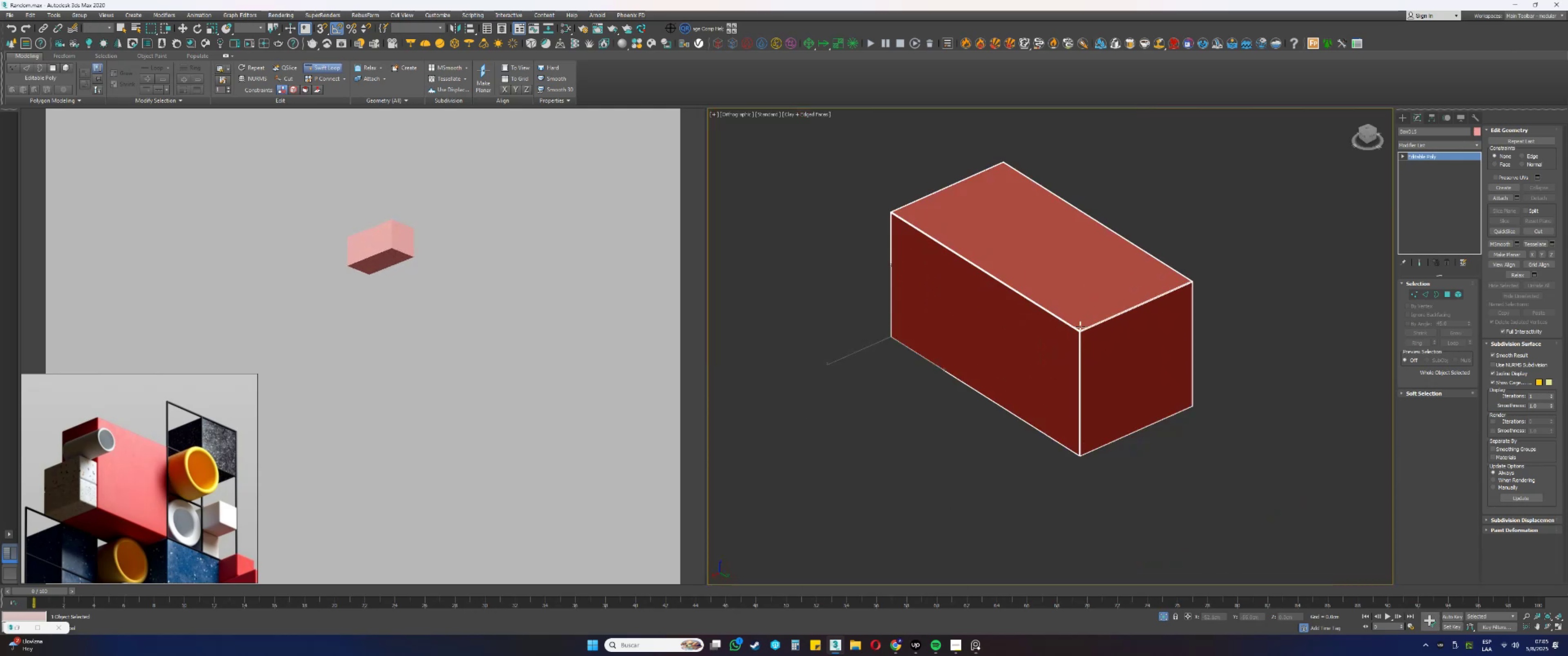 
hold_key(key=AltLeft, duration=0.65)
 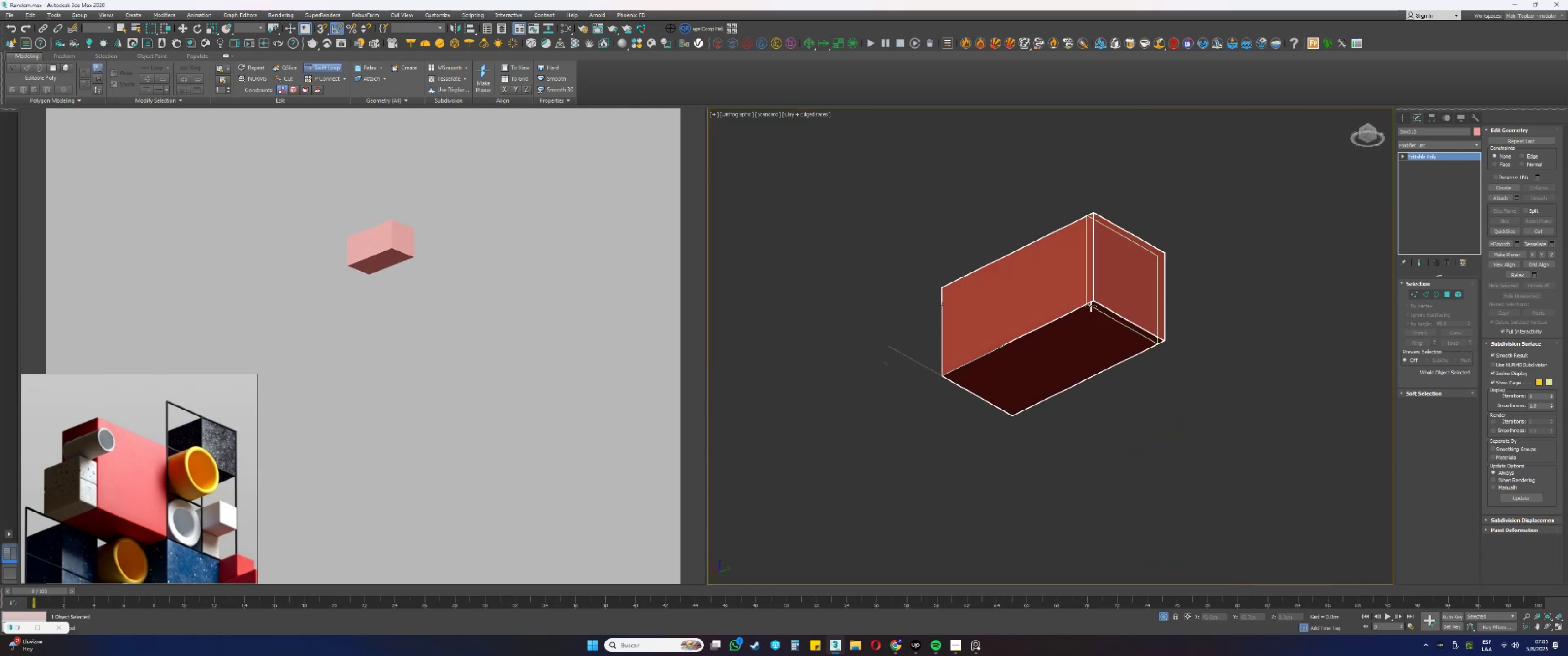 
key(Alt+AltLeft)
 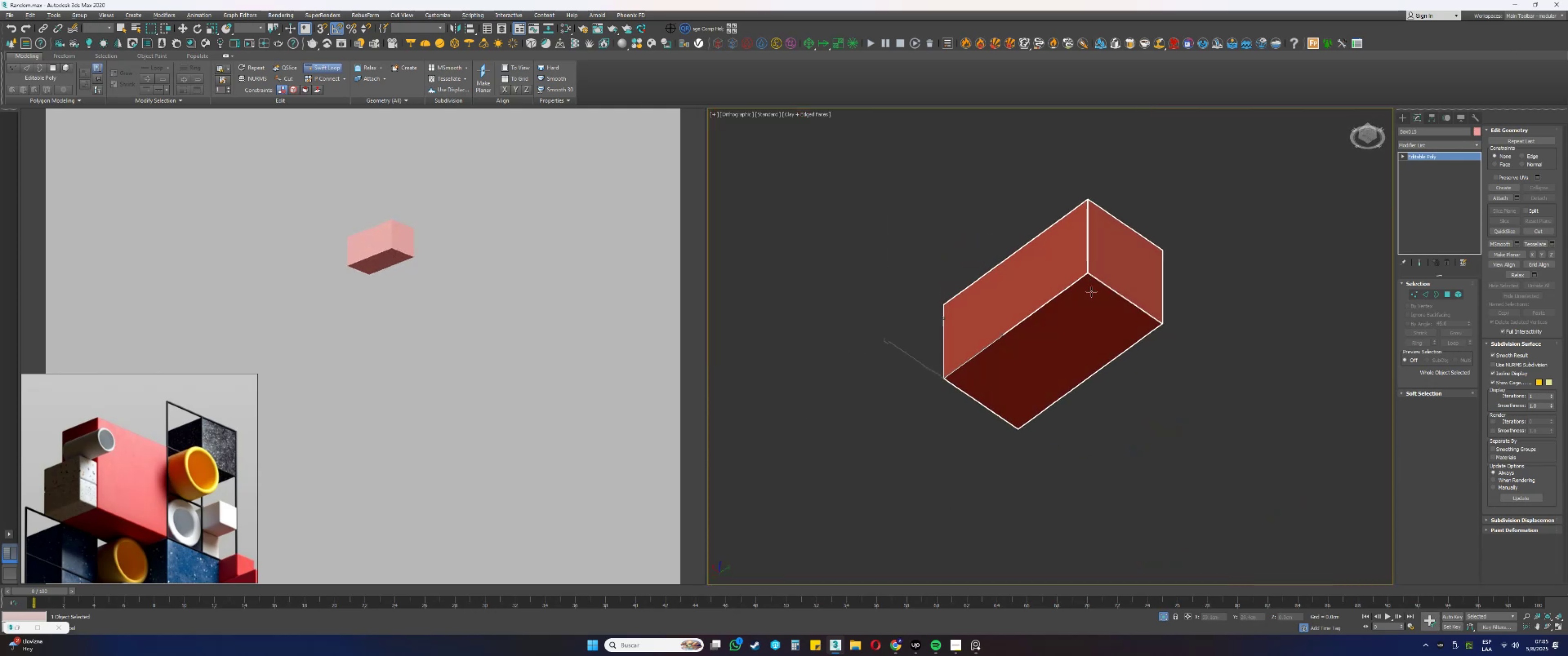 
scroll: coordinate [1056, 284], scroll_direction: up, amount: 13.0
 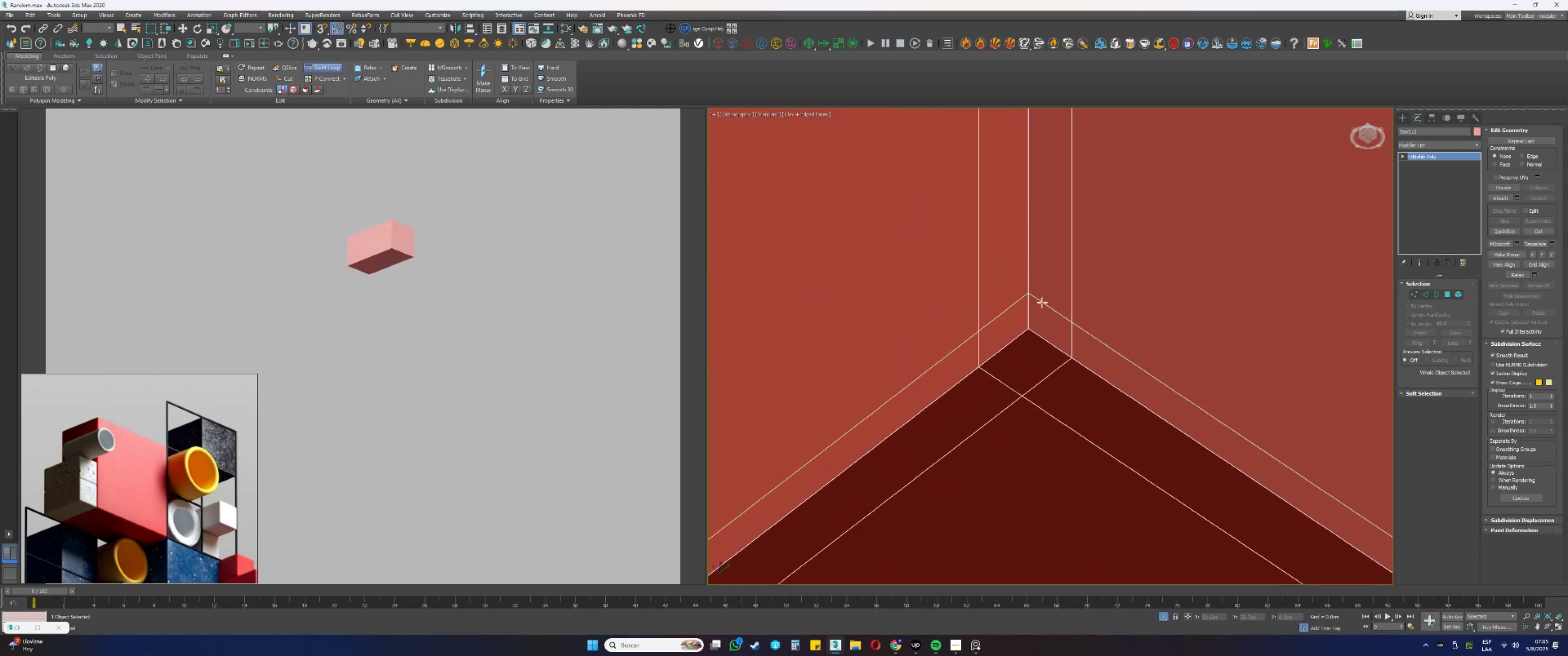 
left_click([1037, 293])
 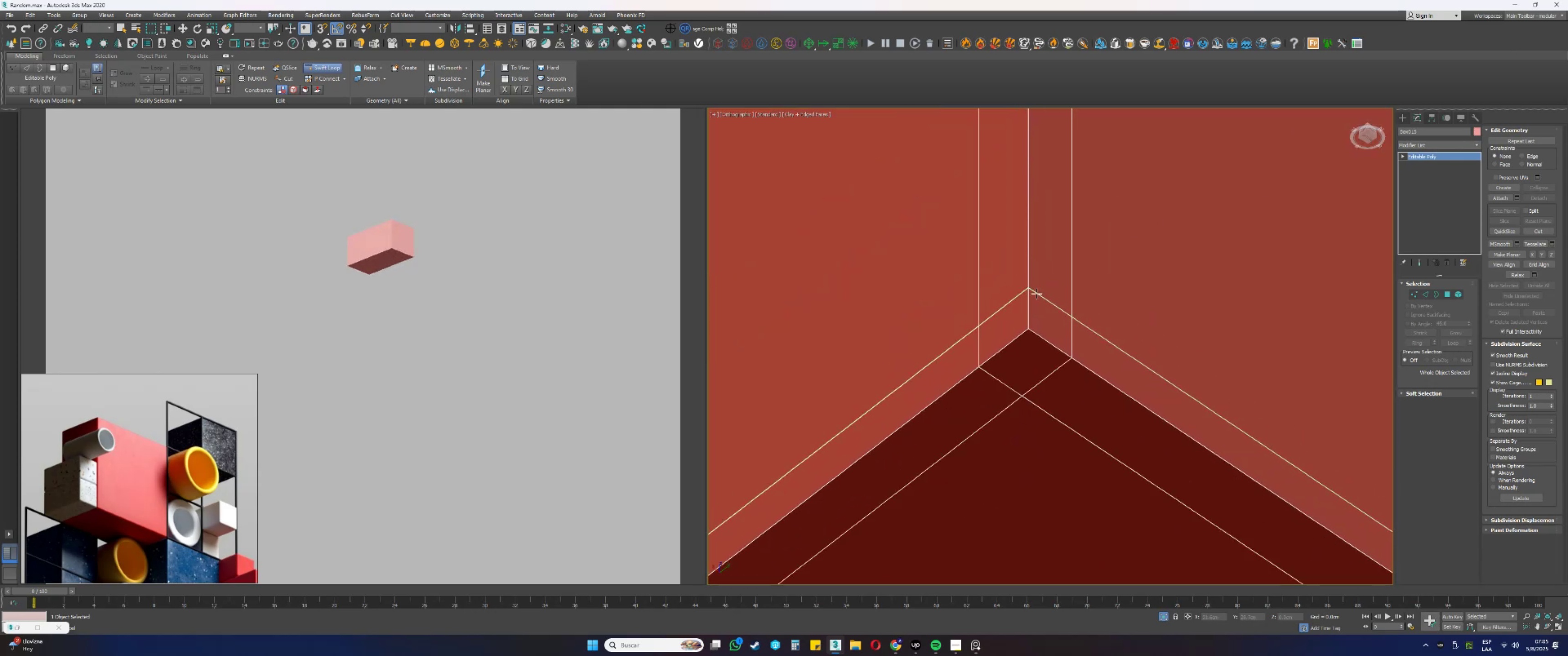 
scroll: coordinate [1037, 298], scroll_direction: down, amount: 22.0
 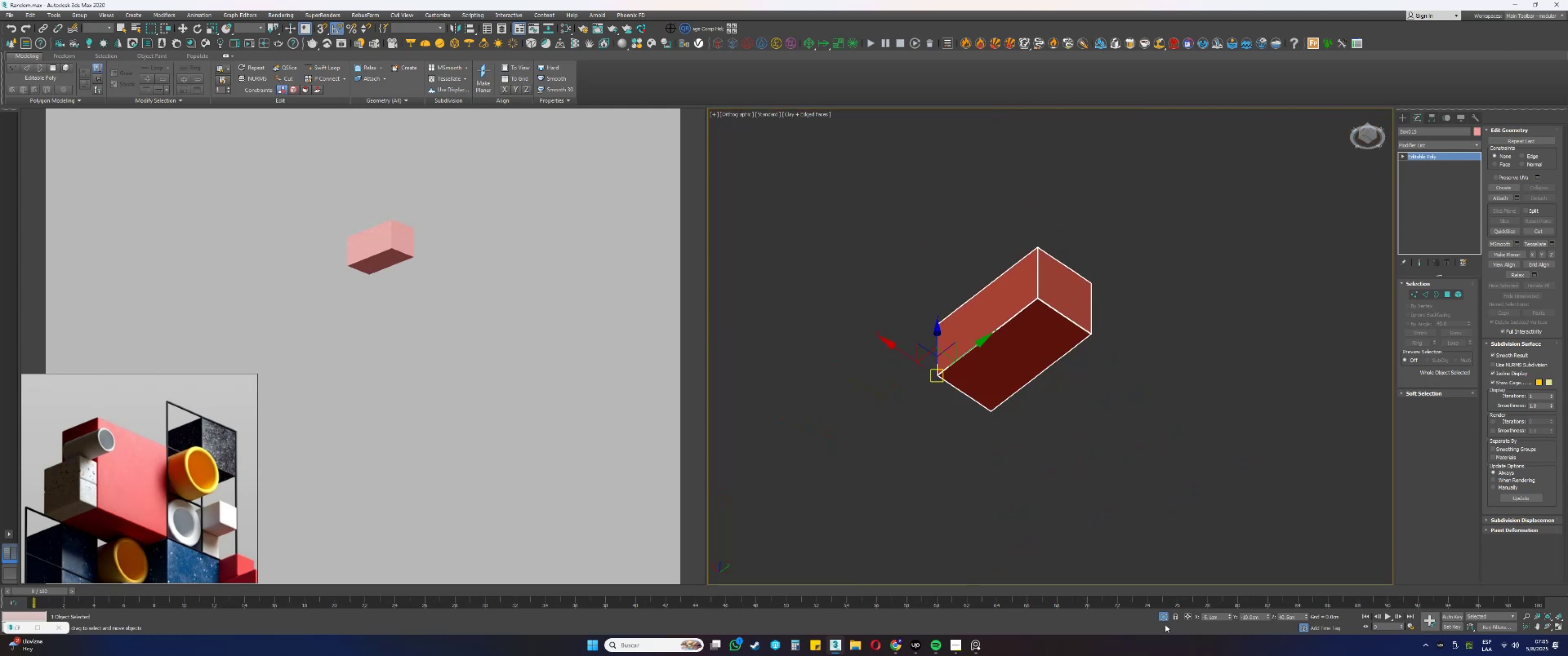 
left_click([1162, 617])
 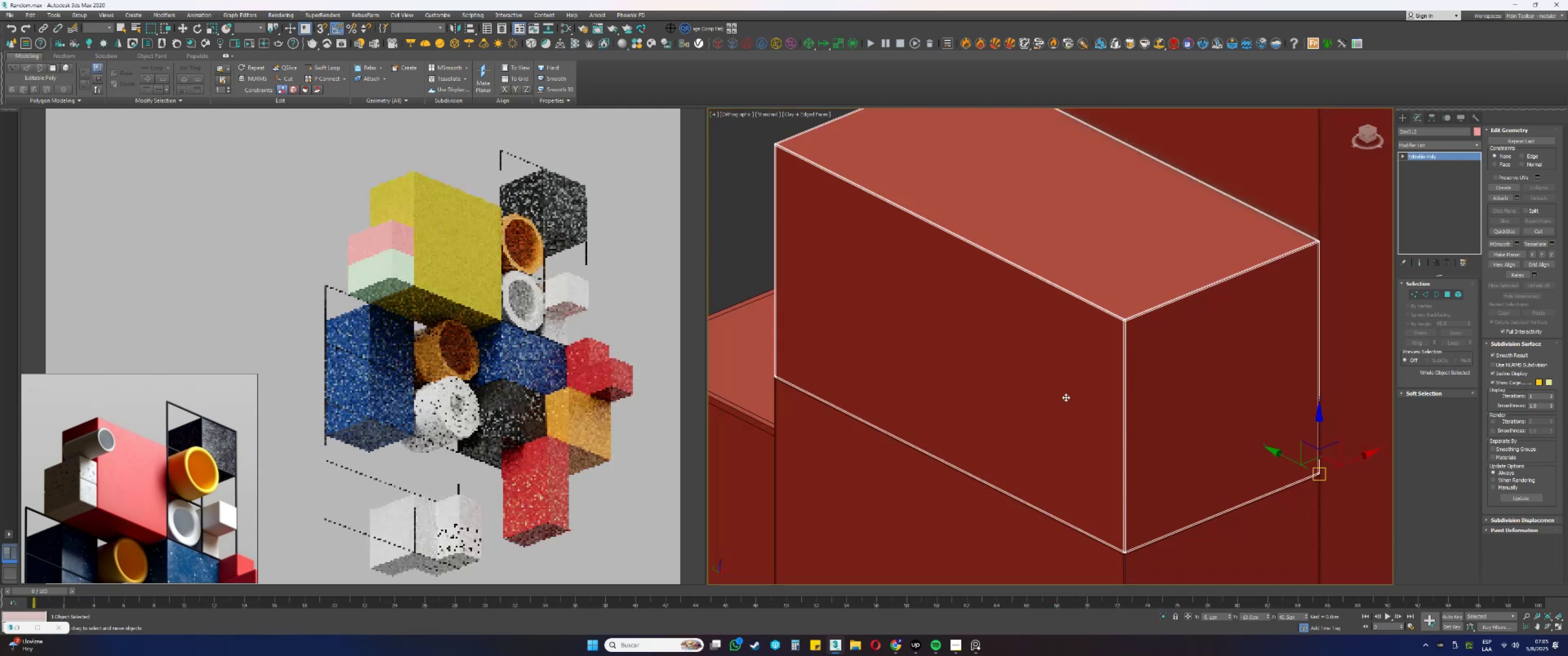 
key(Alt+AltLeft)
 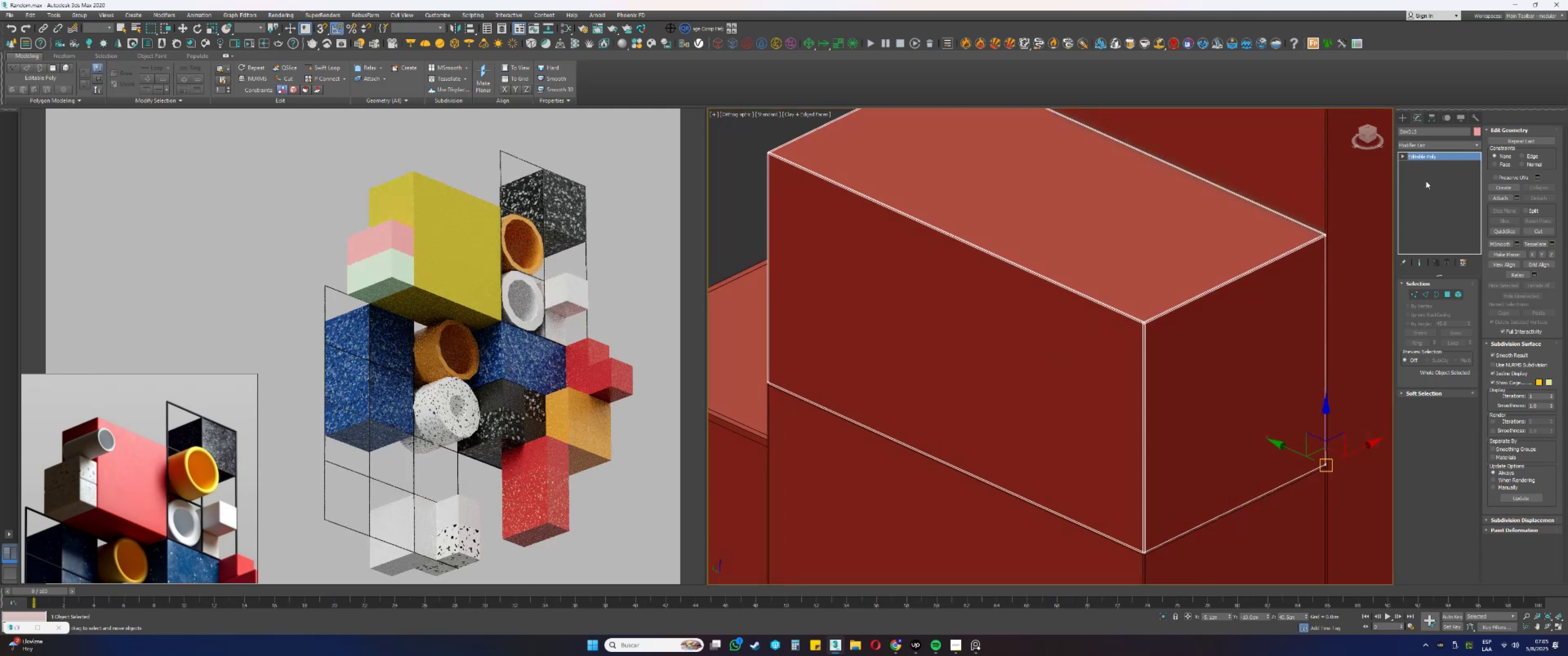 
right_click([1434, 154])
 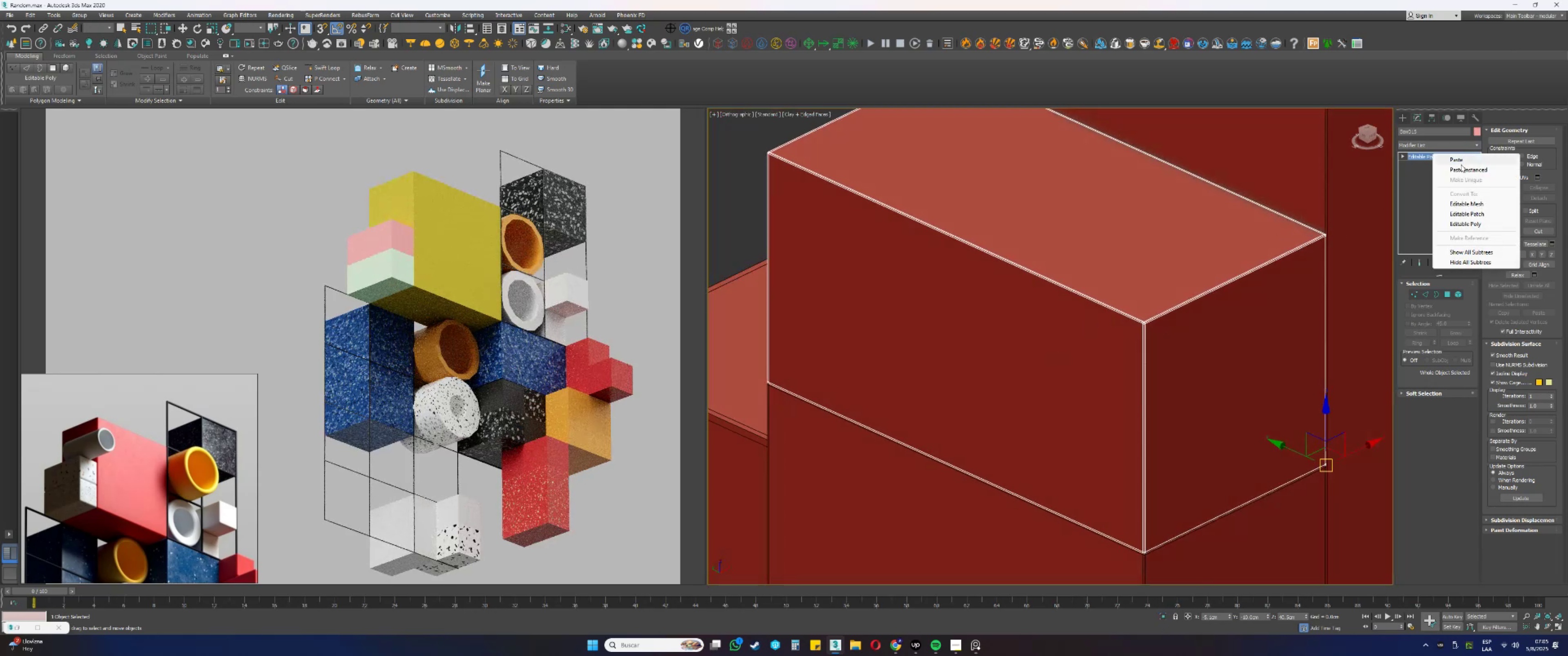 
left_click([1466, 166])
 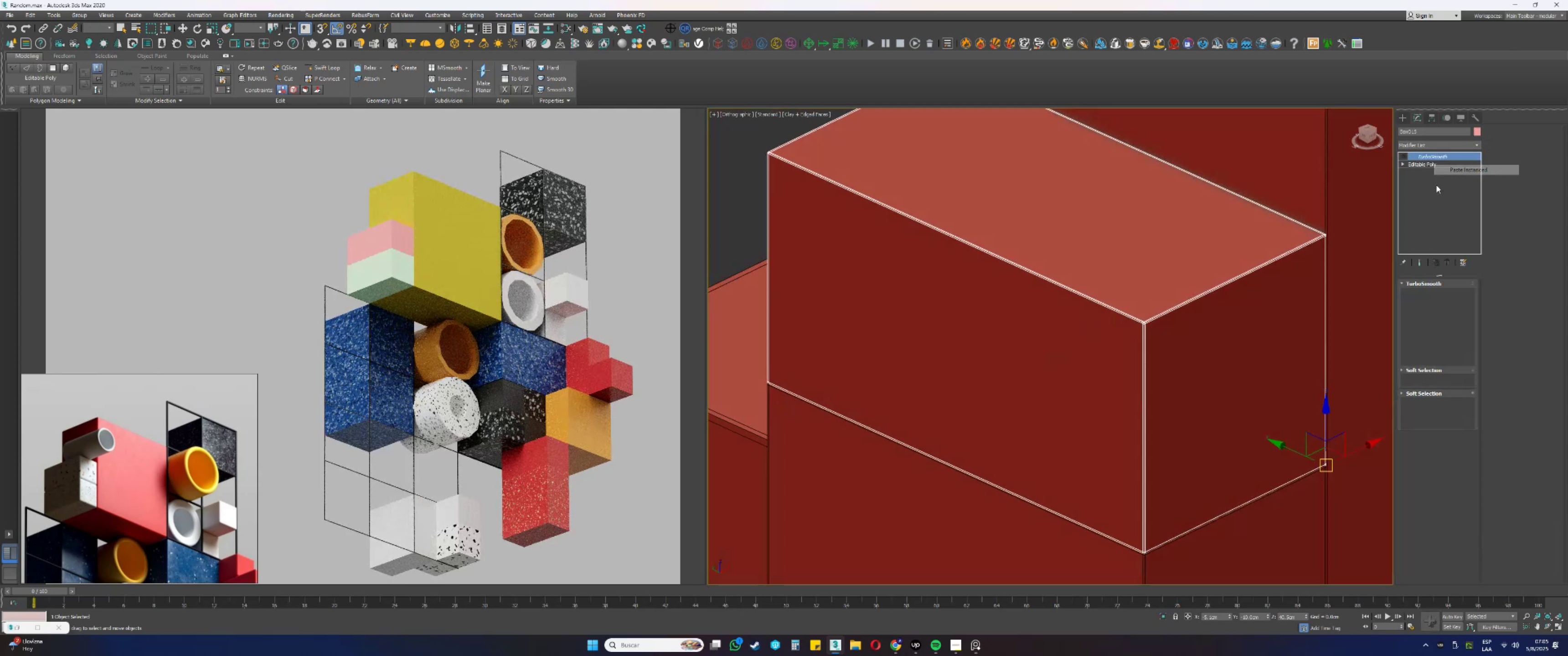 
scroll: coordinate [1181, 283], scroll_direction: down, amount: 7.0
 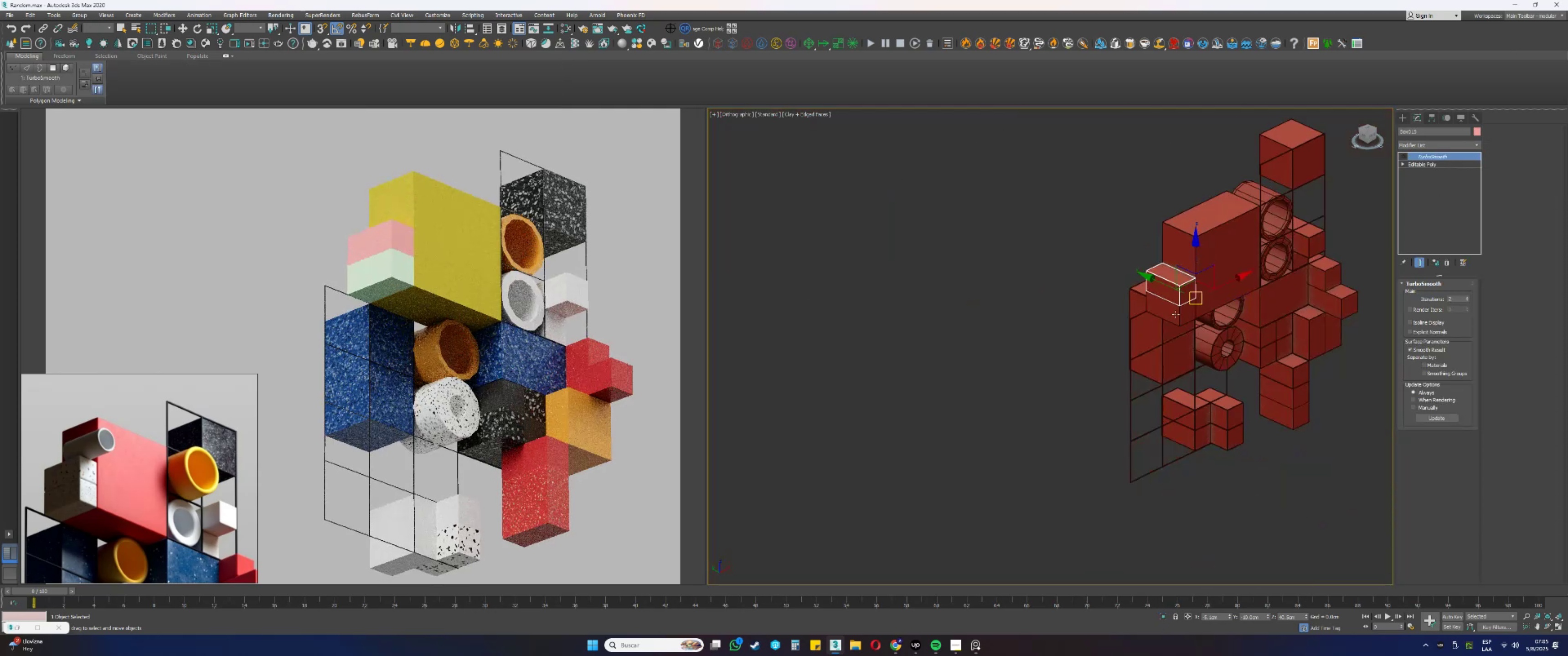 
left_click([1176, 314])
 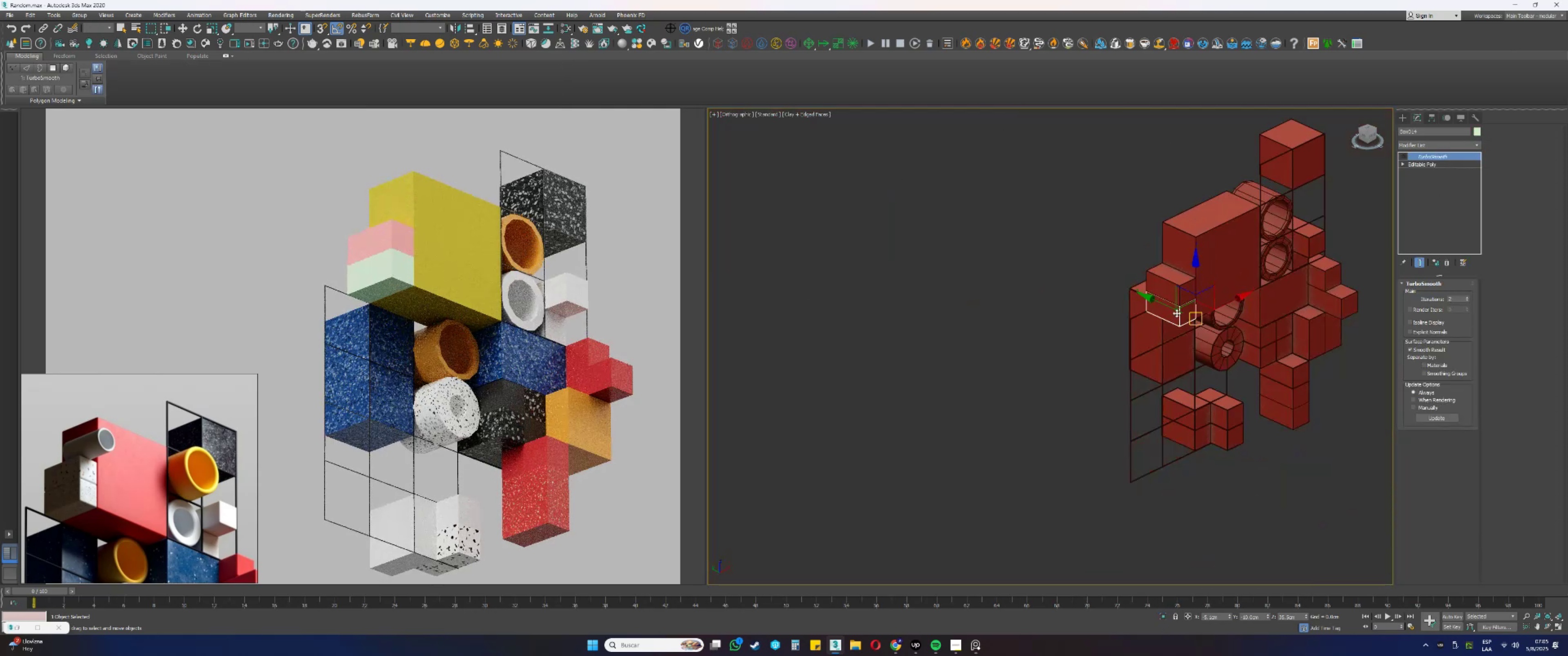 
scroll: coordinate [1190, 291], scroll_direction: up, amount: 3.0
 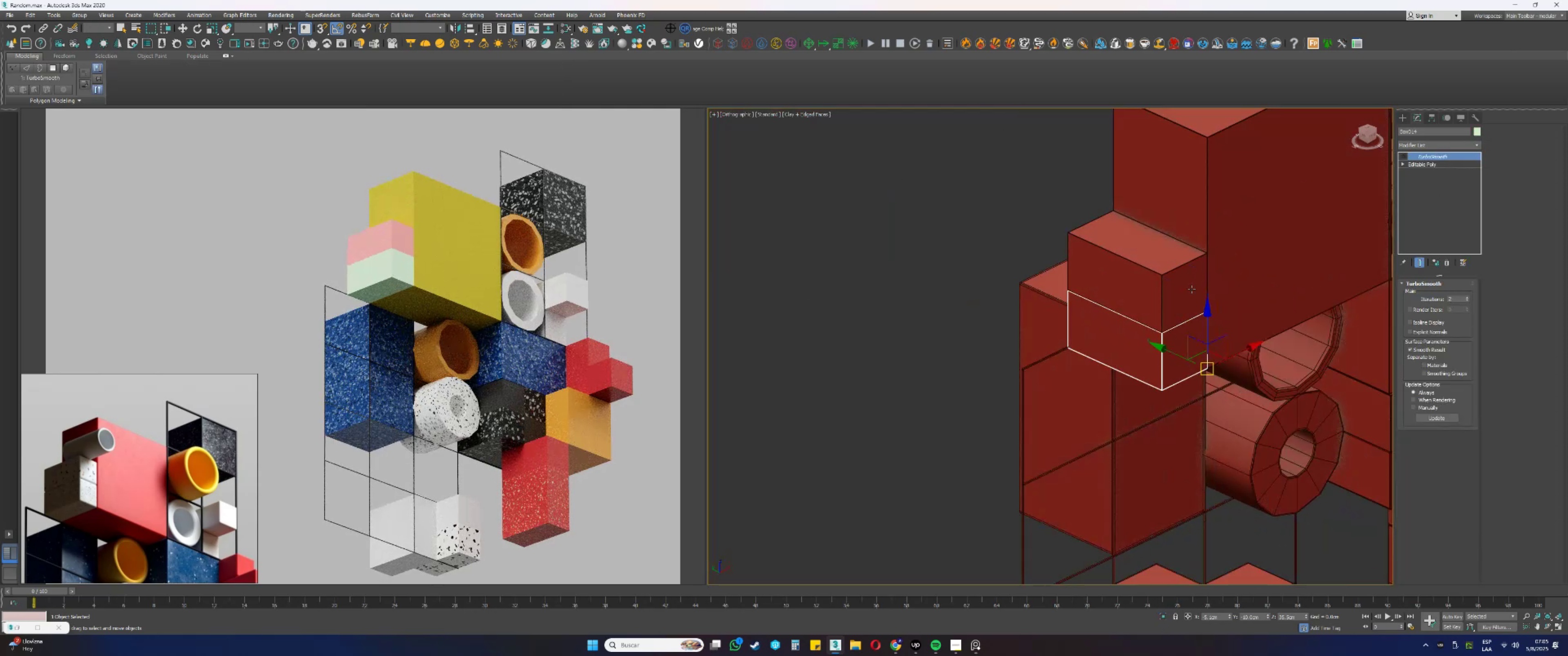 
type(fz)
 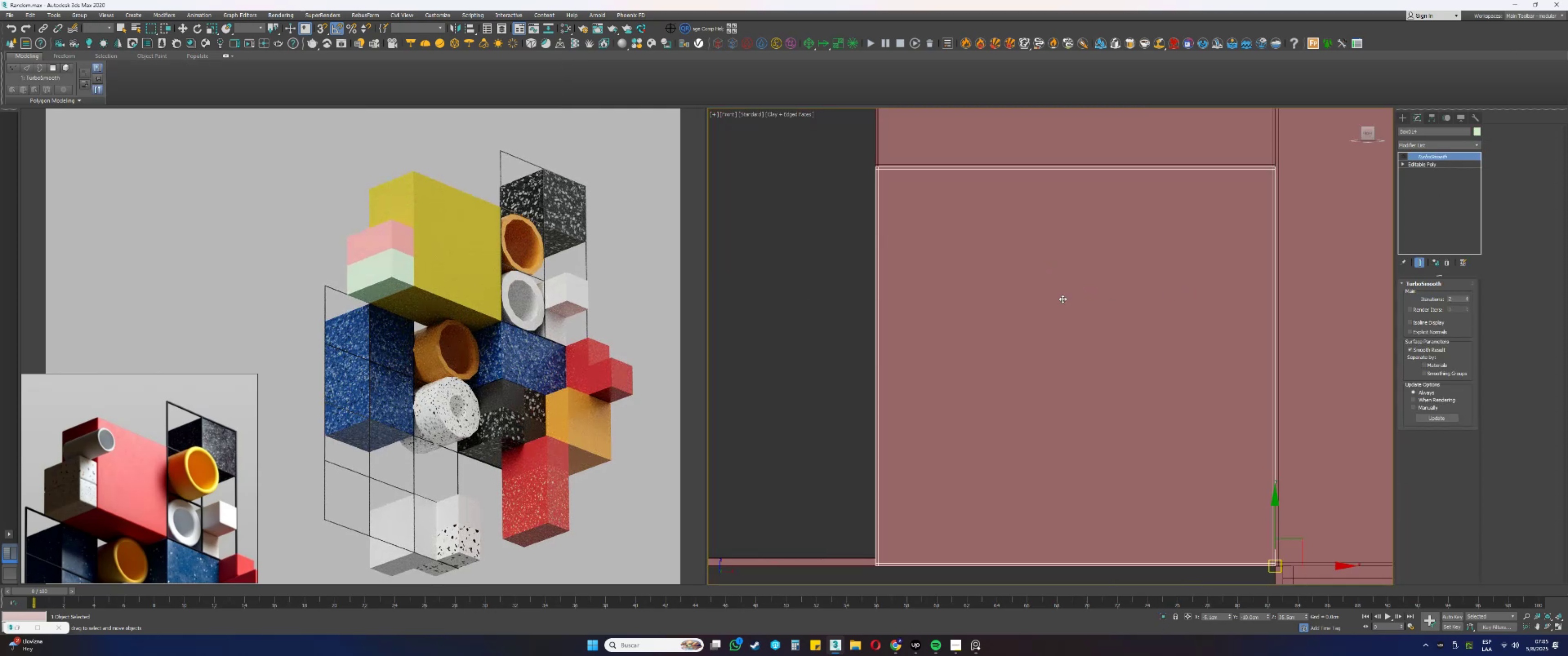 
scroll: coordinate [1201, 315], scroll_direction: down, amount: 6.0
 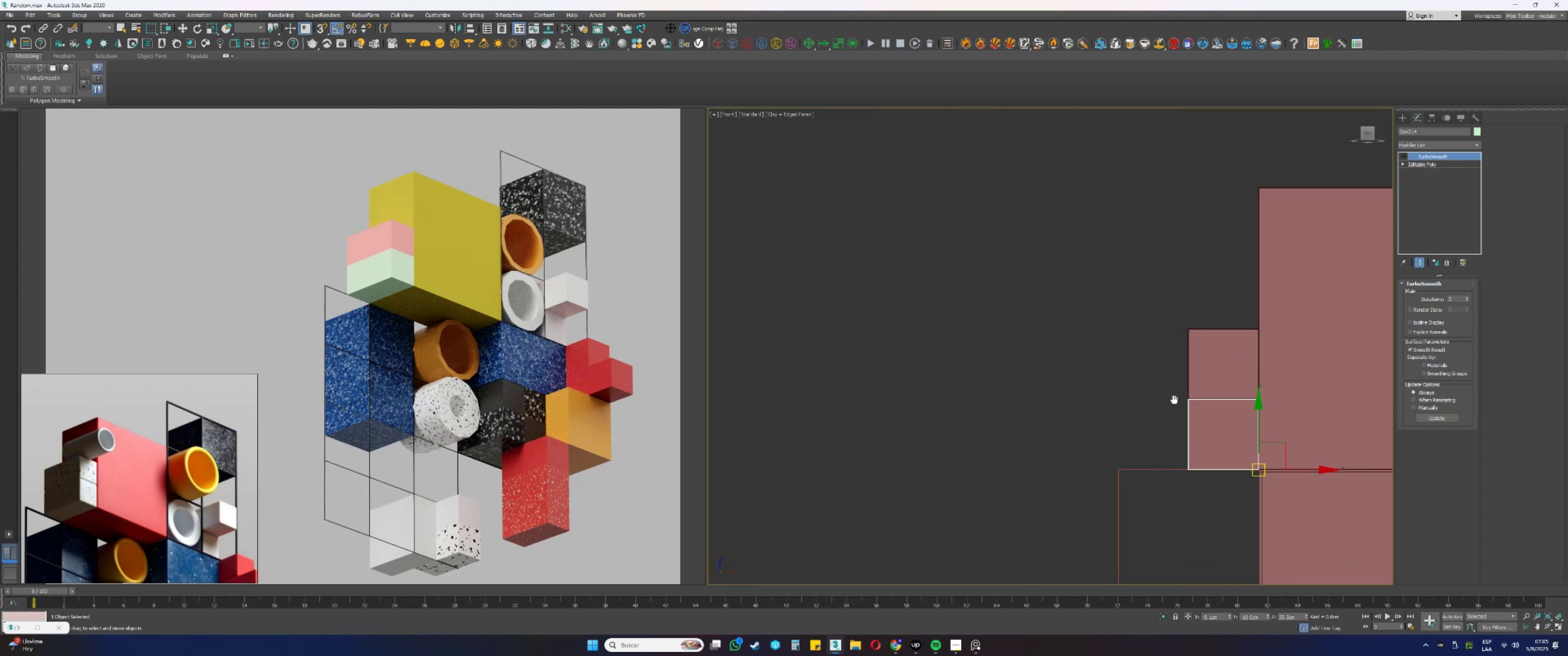 
left_click([1097, 338])
 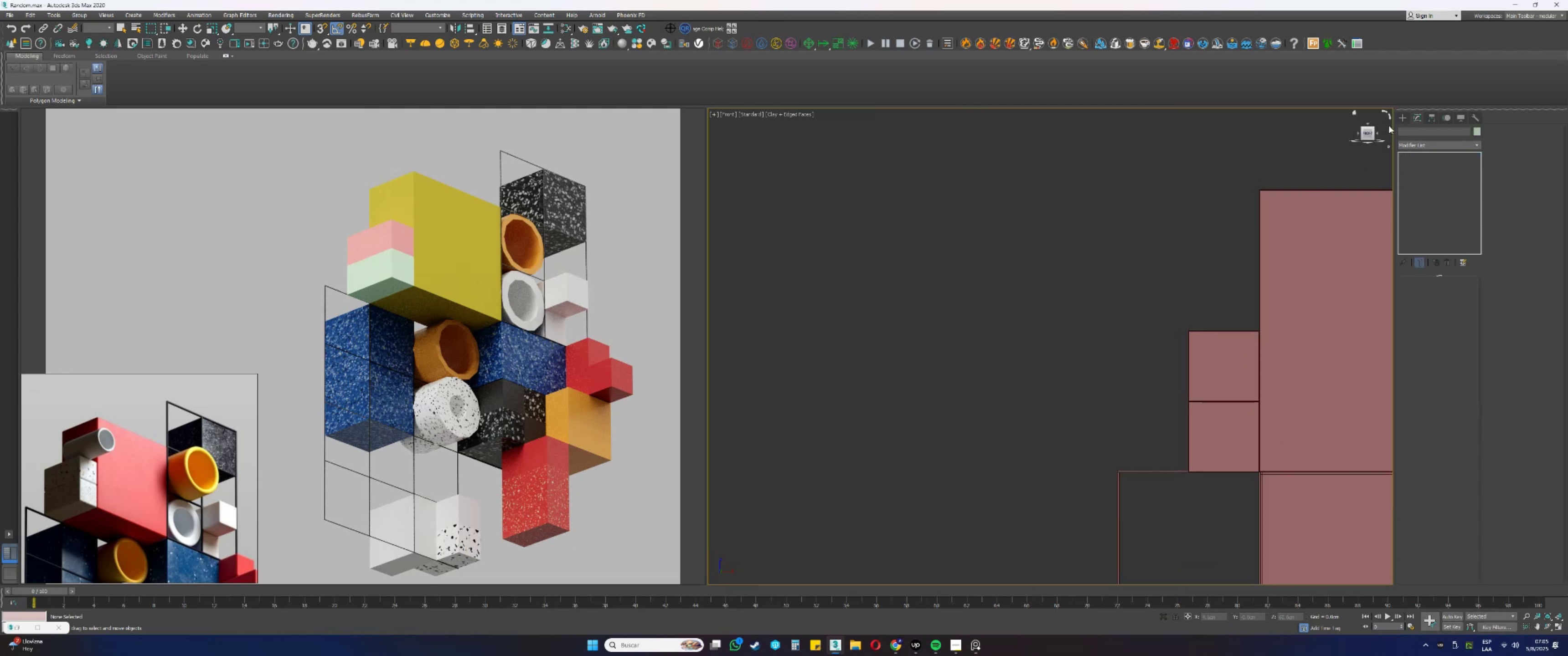 
left_click([1399, 115])
 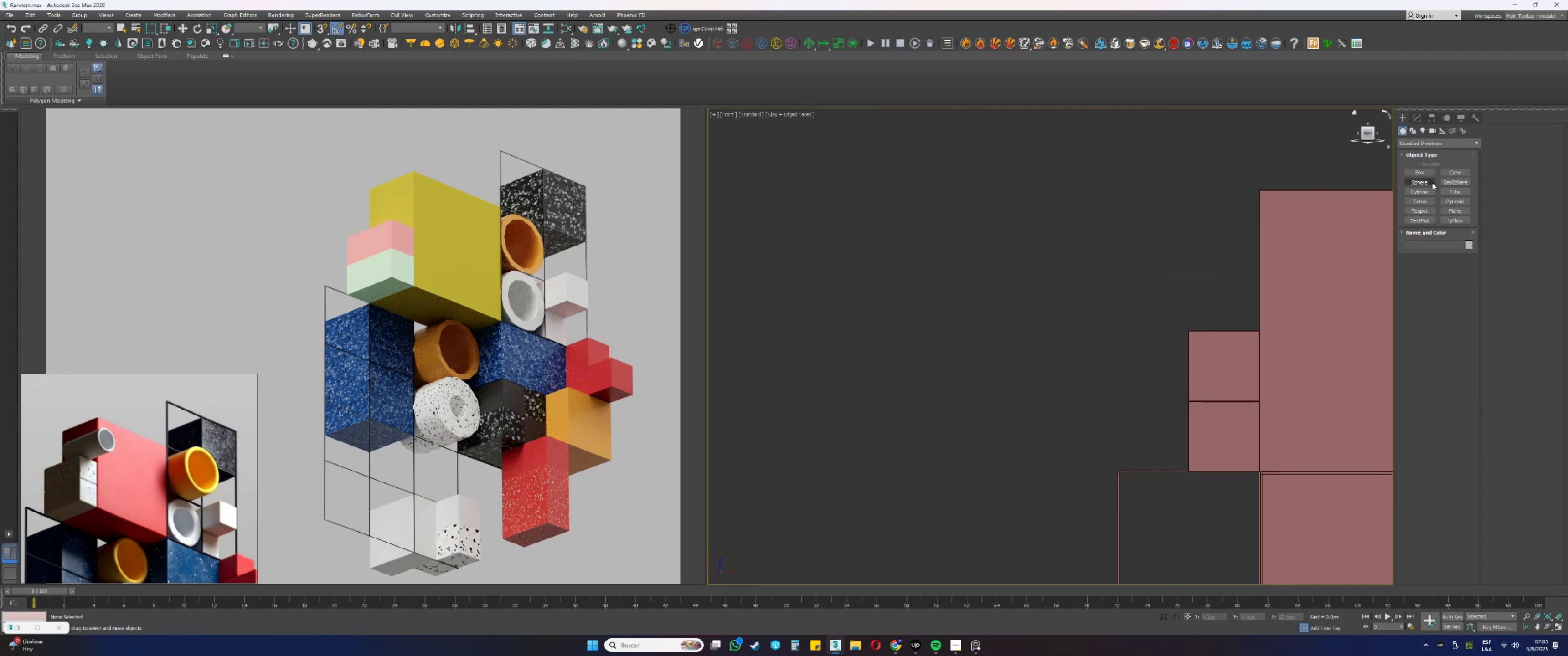 
left_click([1429, 193])
 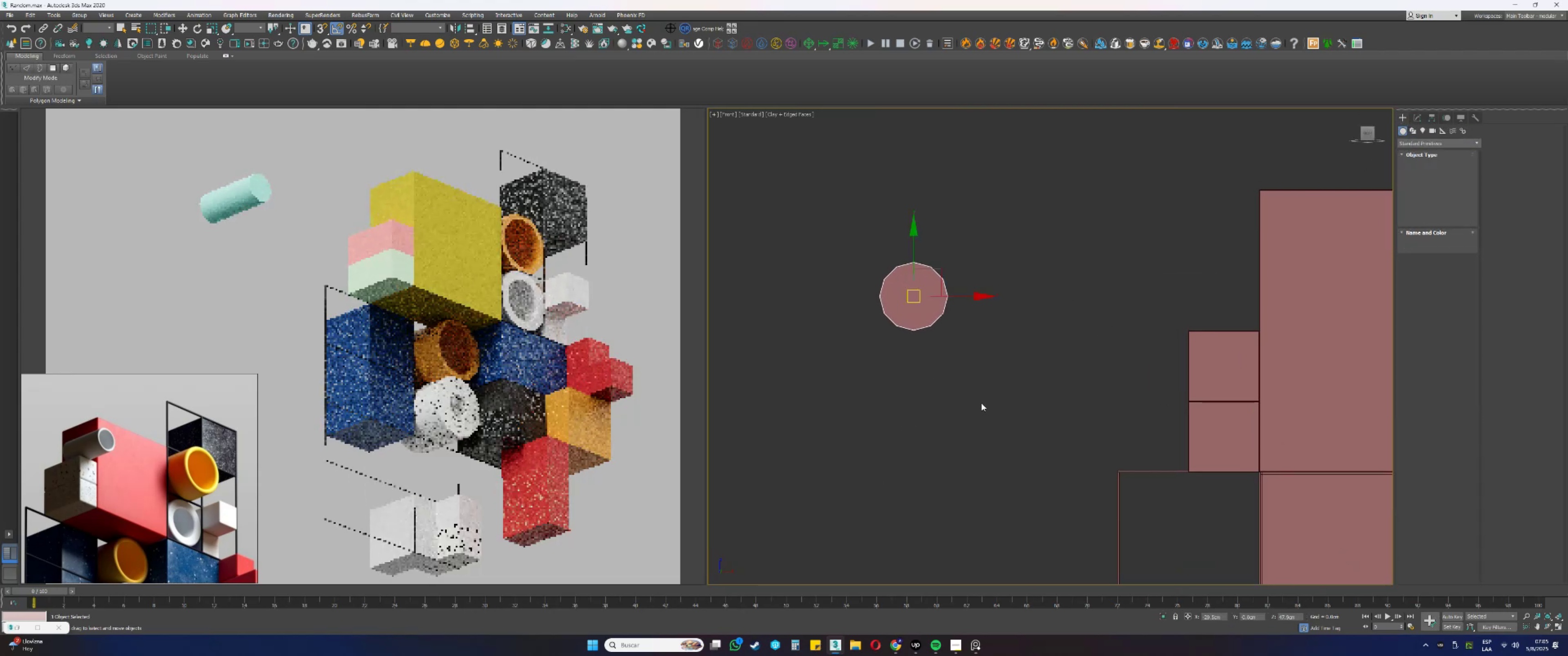 
left_click([1411, 118])
 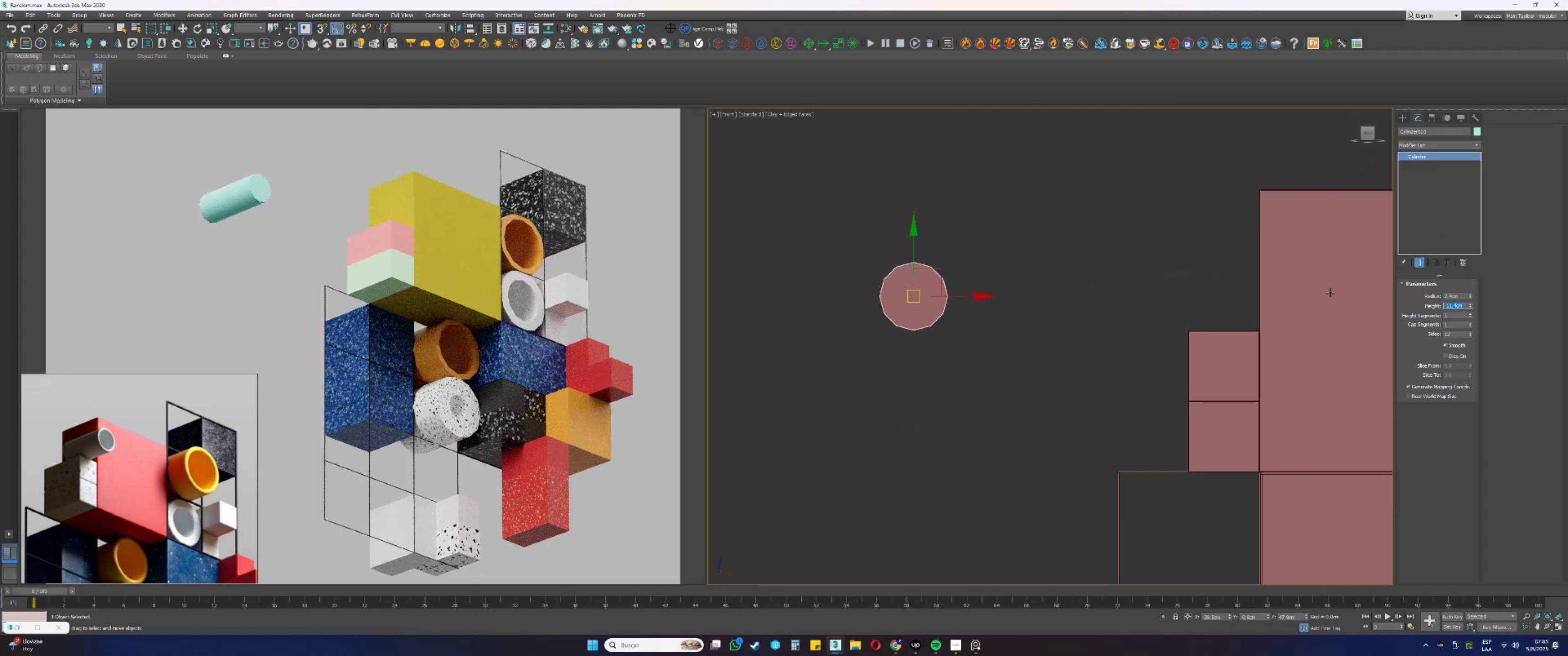 
key(Numpad1)
 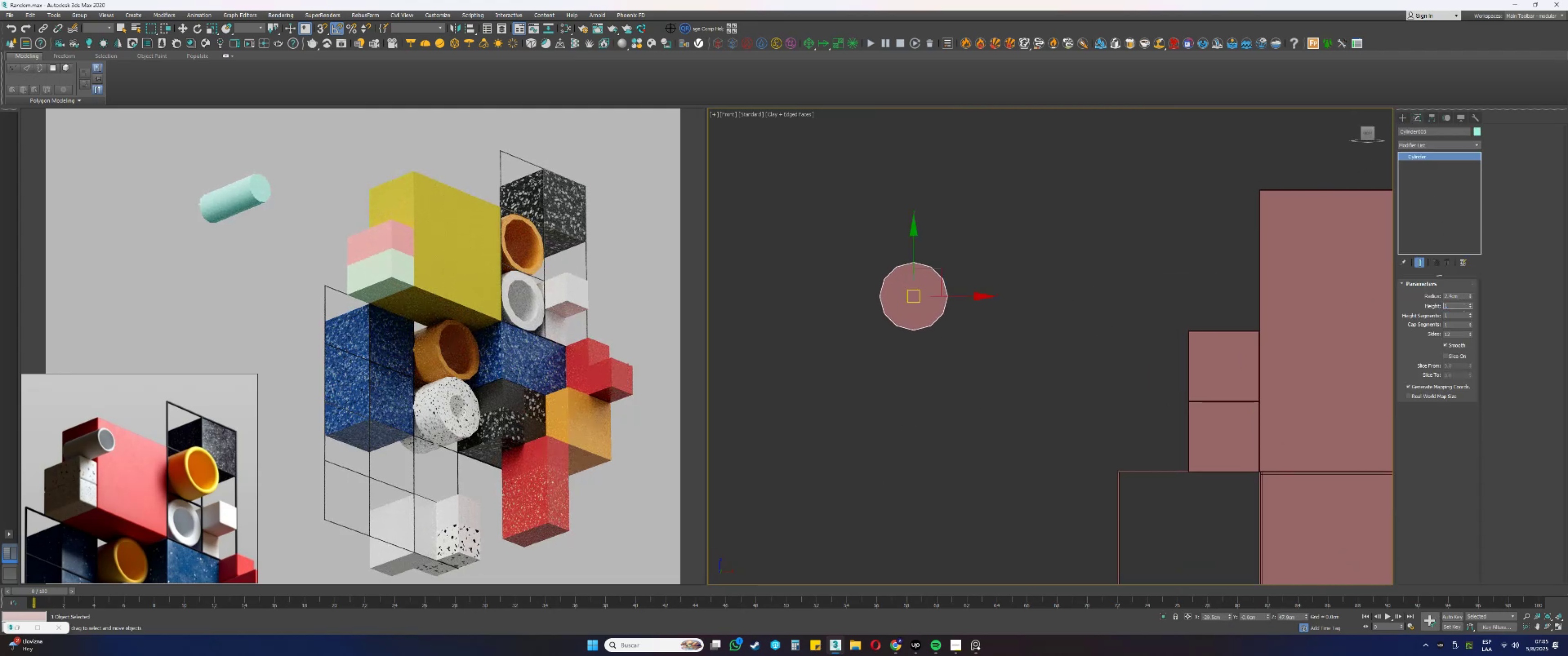 
key(Numpad0)
 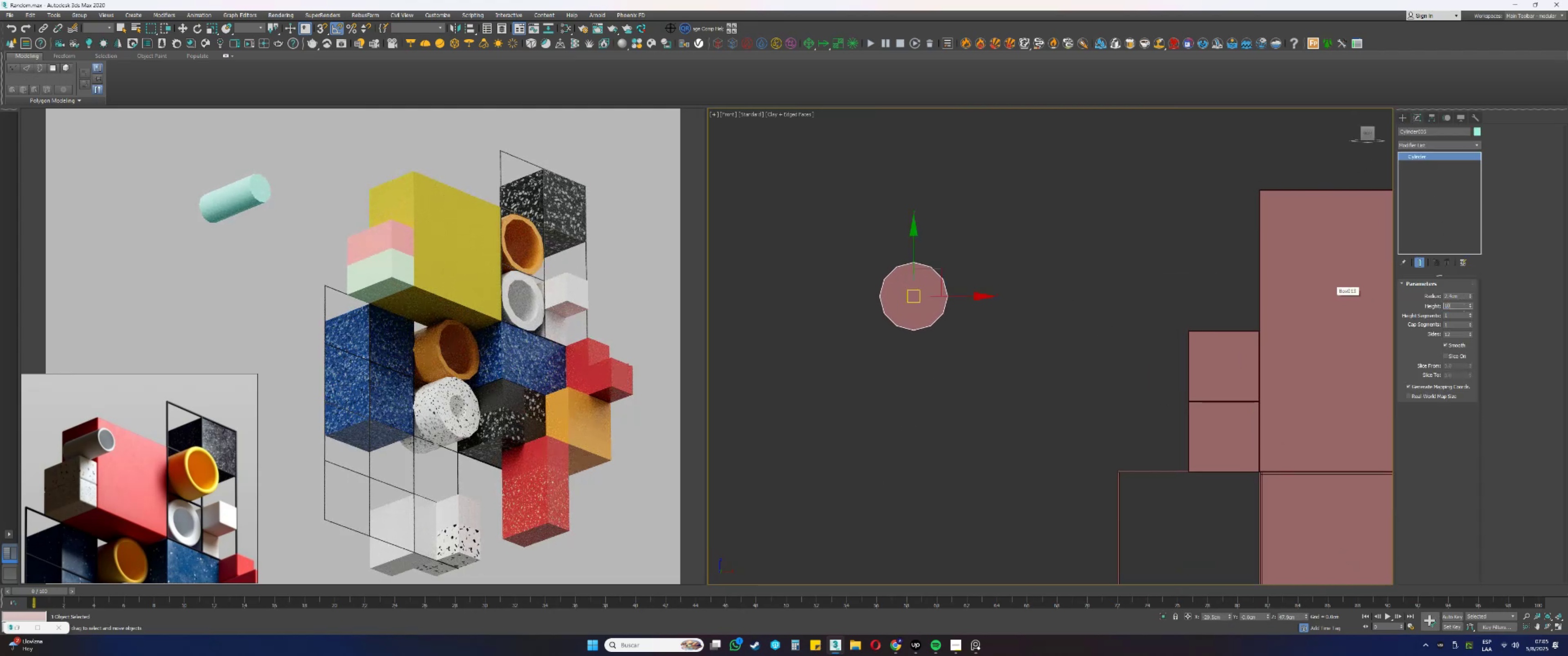 
key(NumpadEnter)
 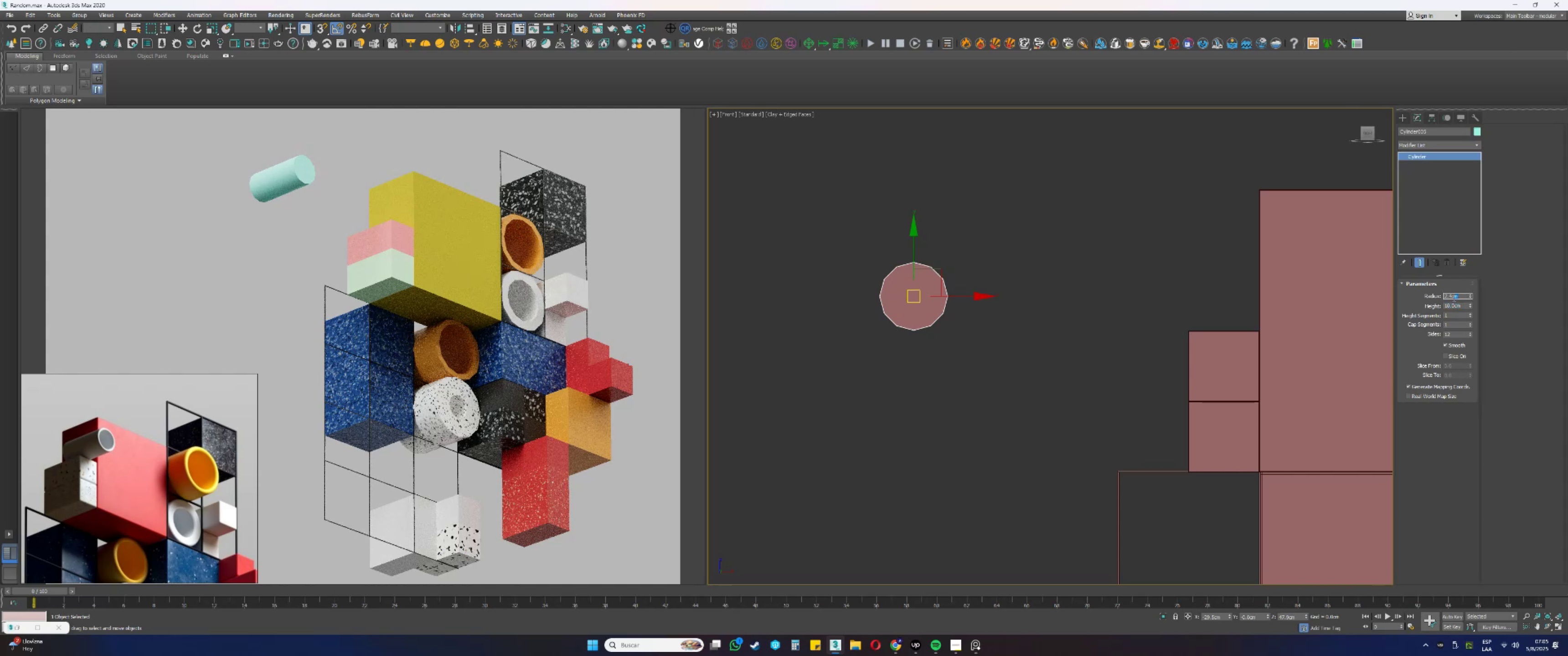 
key(Numpad5)
 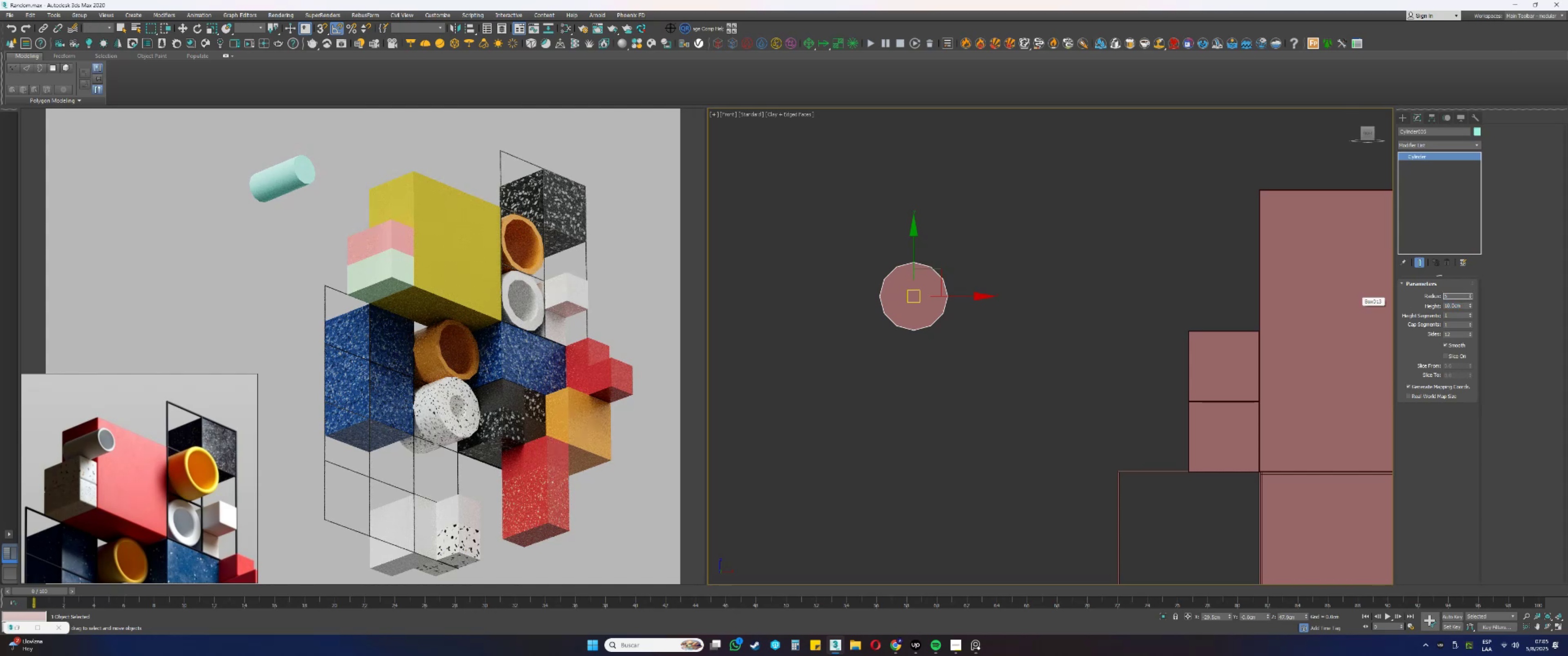 
key(Backspace)
 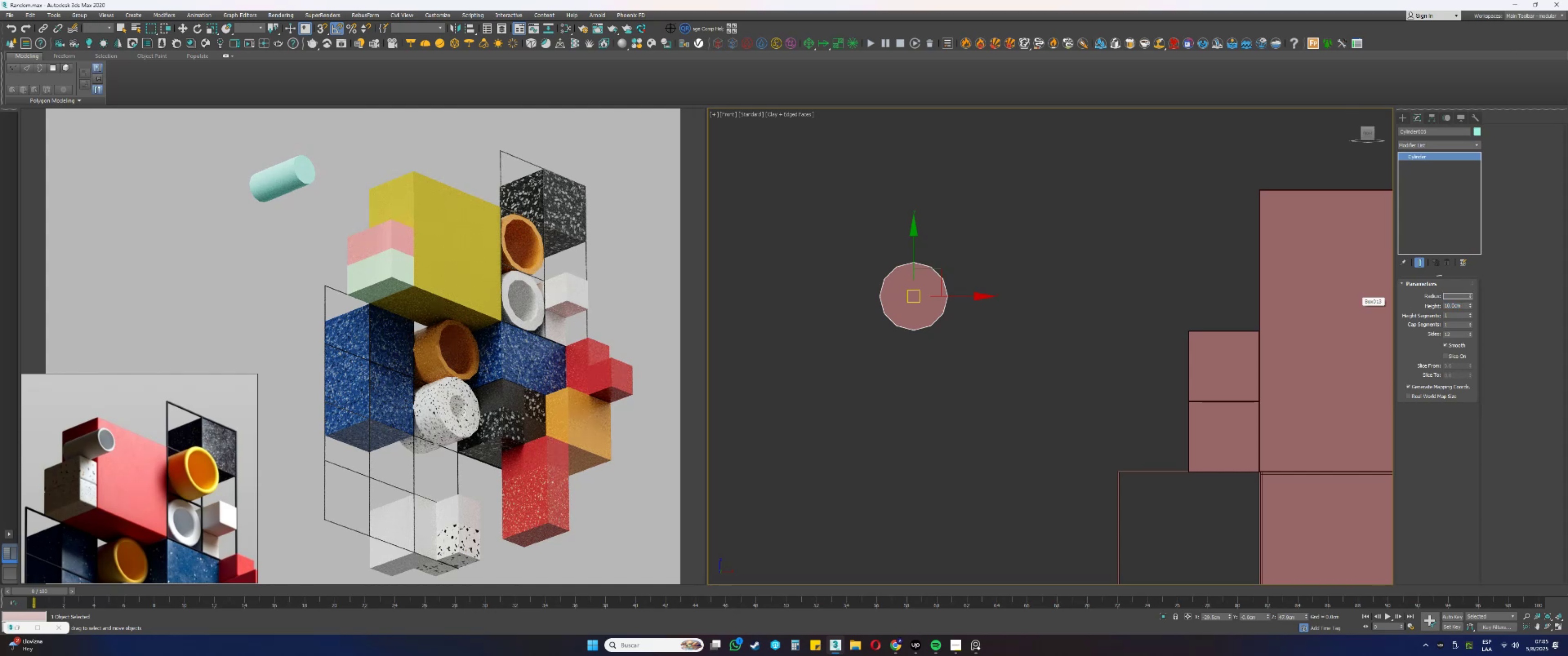 
key(Numpad2)
 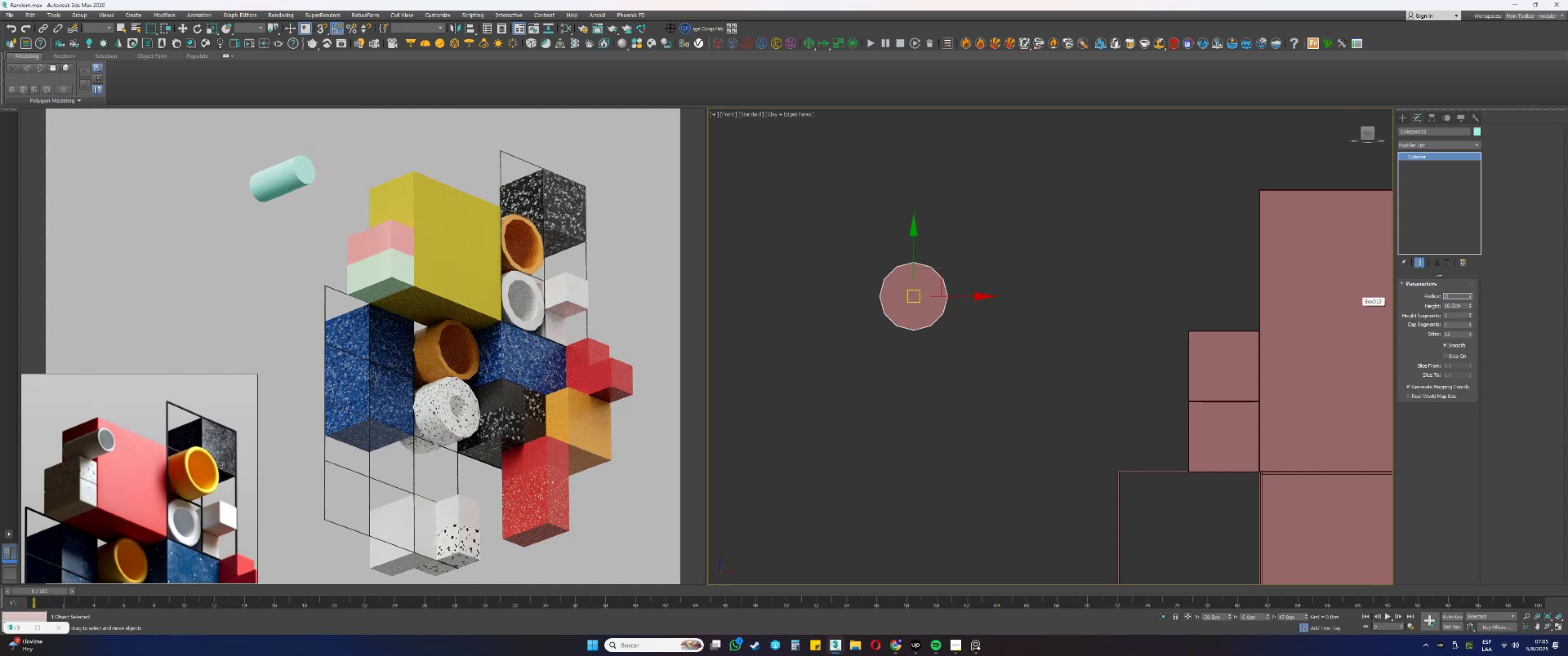 
key(NumpadDecimal)
 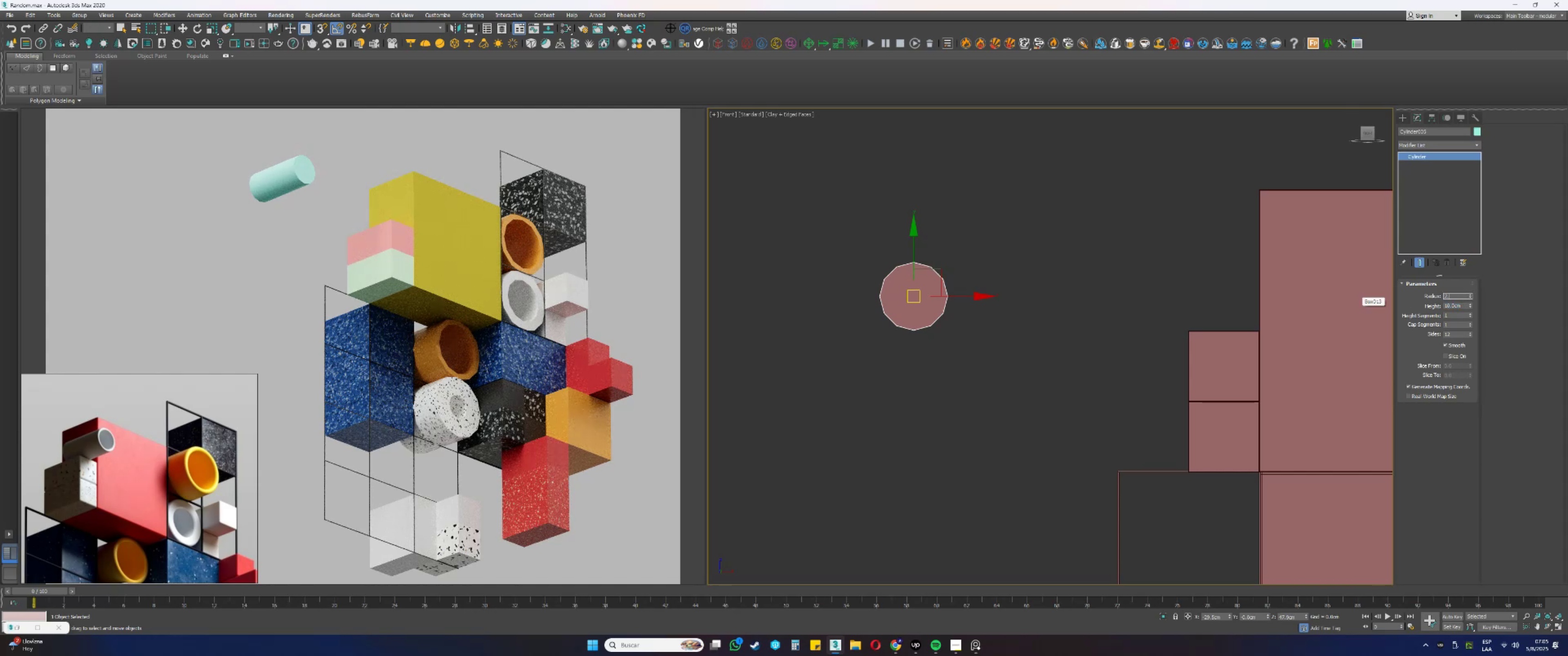 
key(Numpad5)
 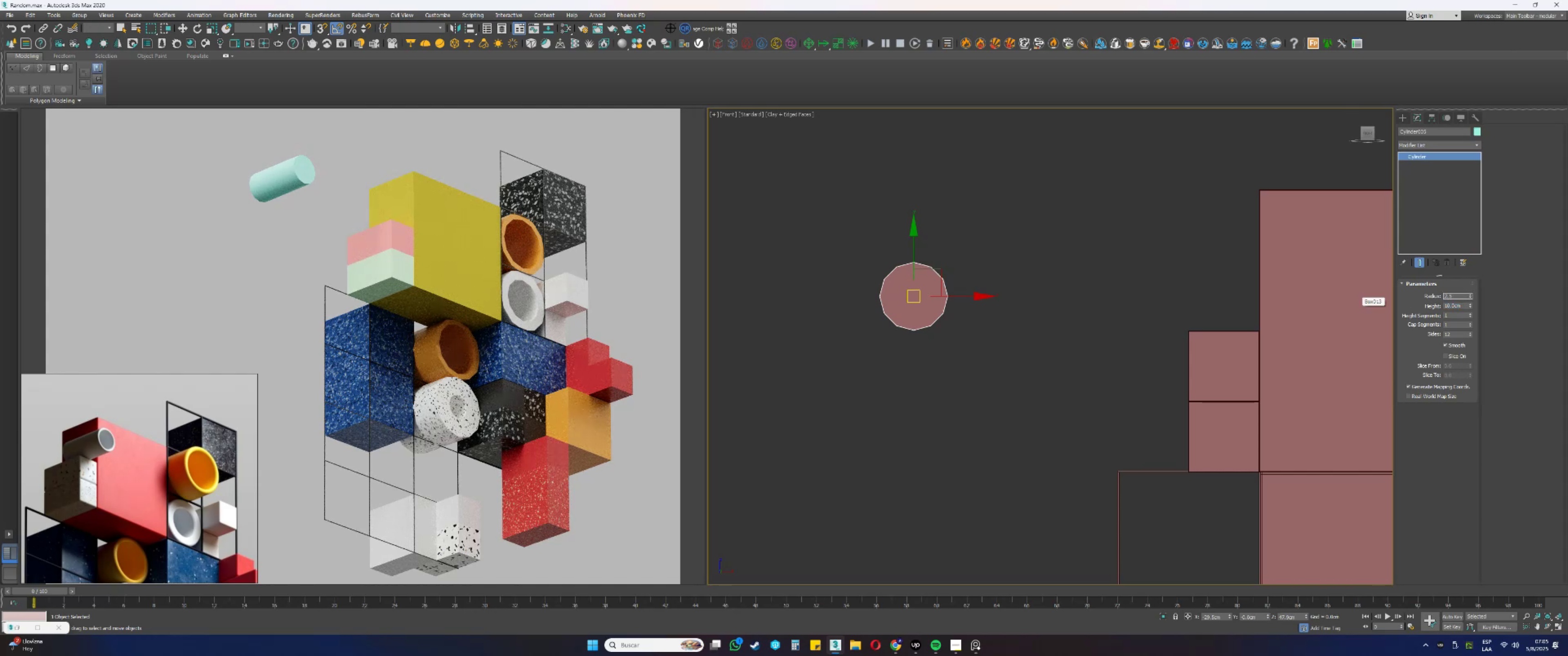 
key(NumpadEnter)
 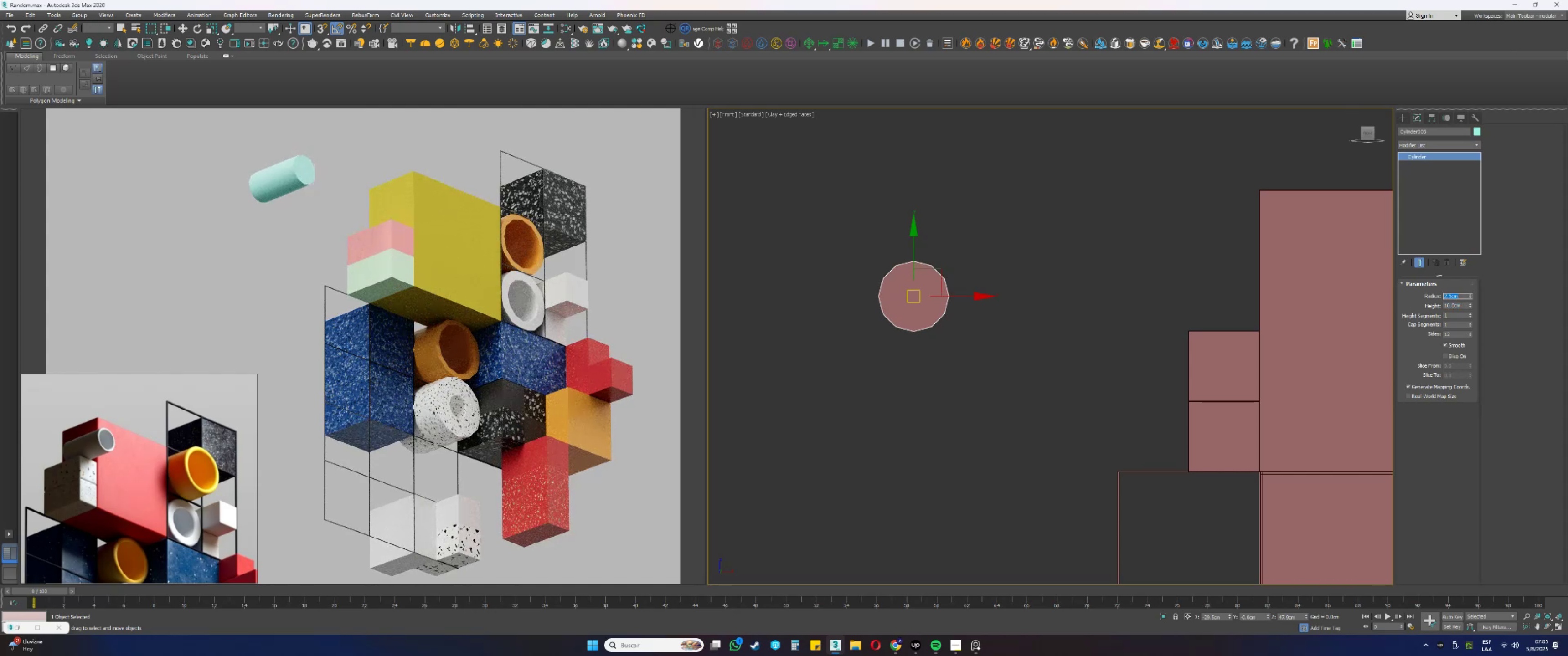 
wait(9.88)
 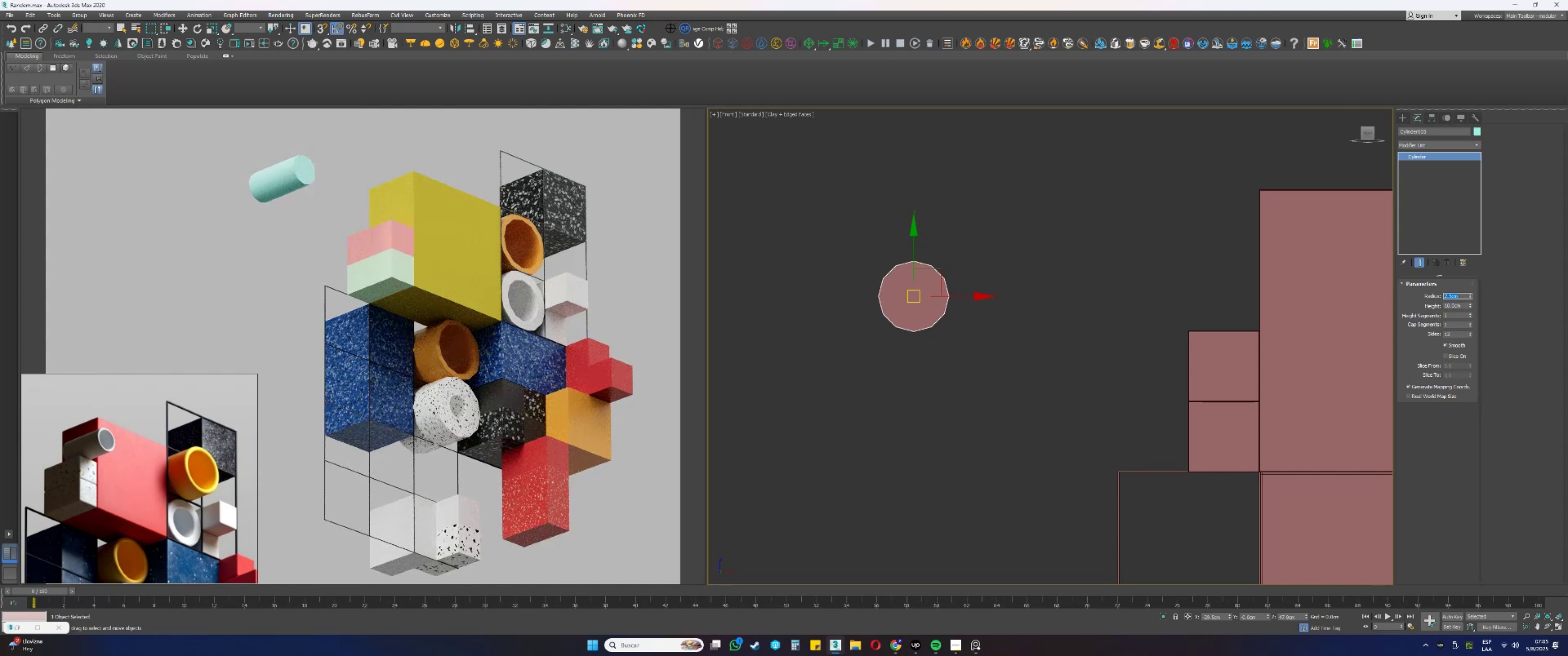 
left_click([1407, 145])
 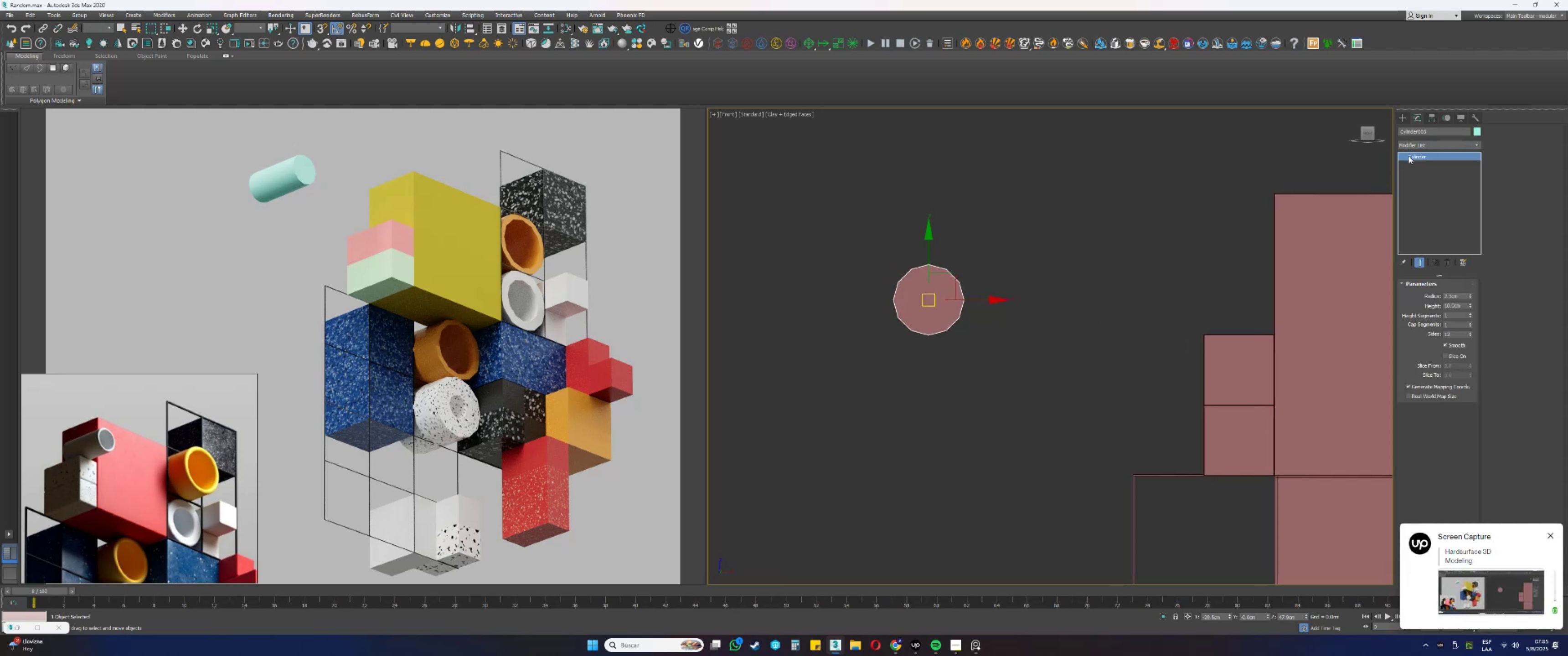 
right_click([1408, 157])
 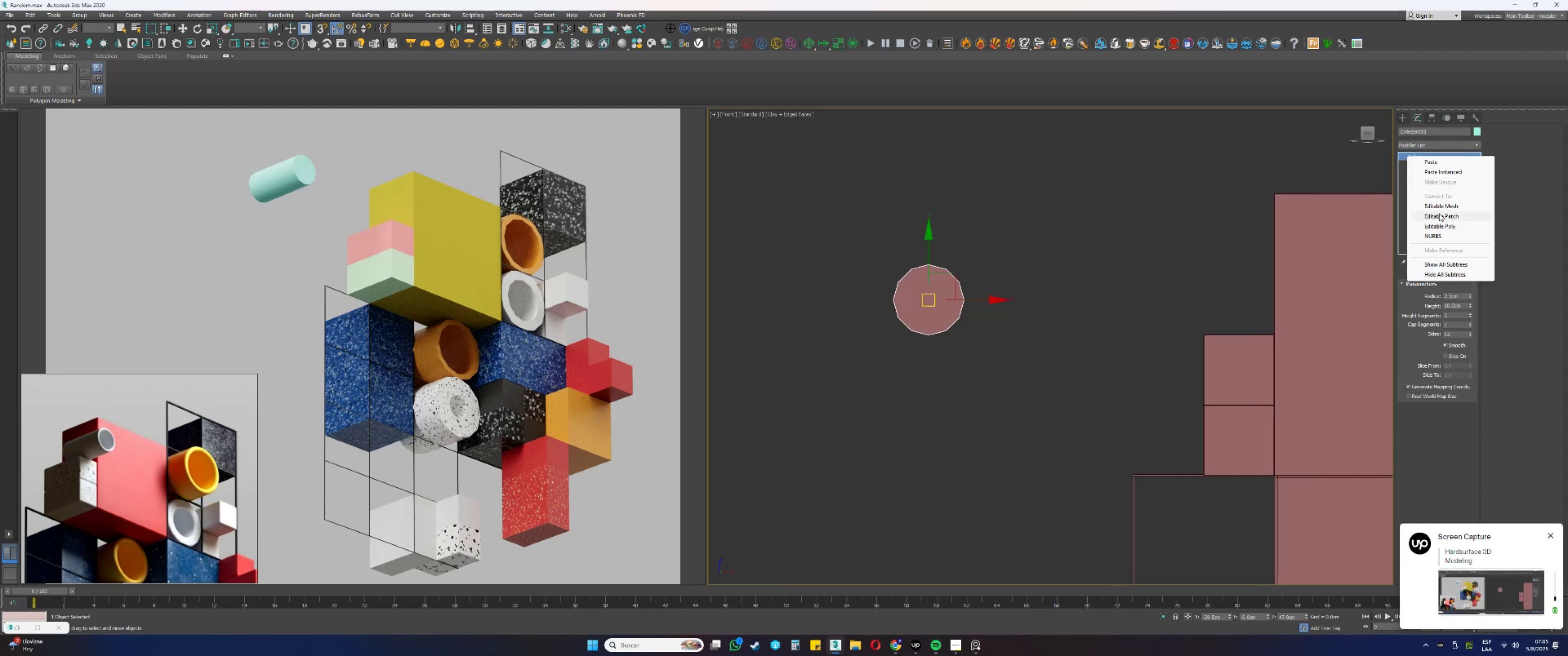 
left_click([1438, 223])
 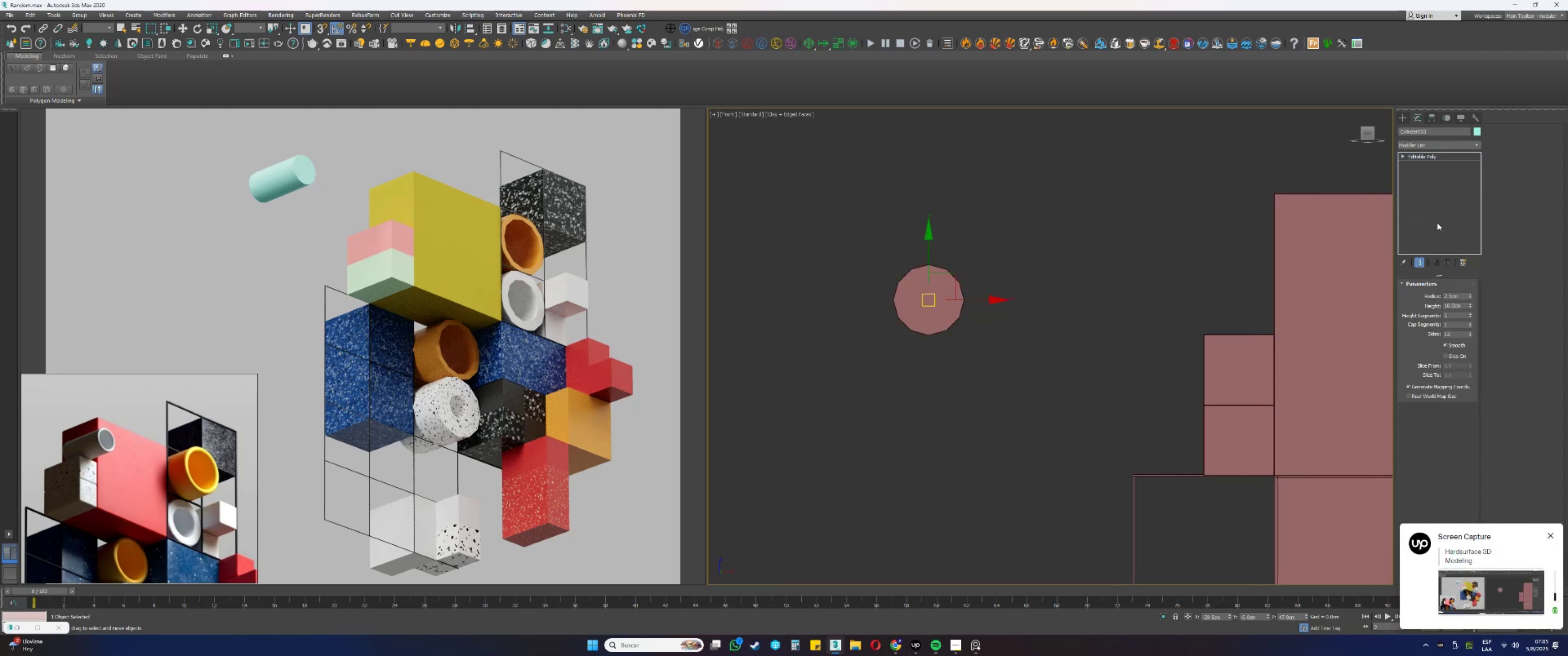 
type(4q)
 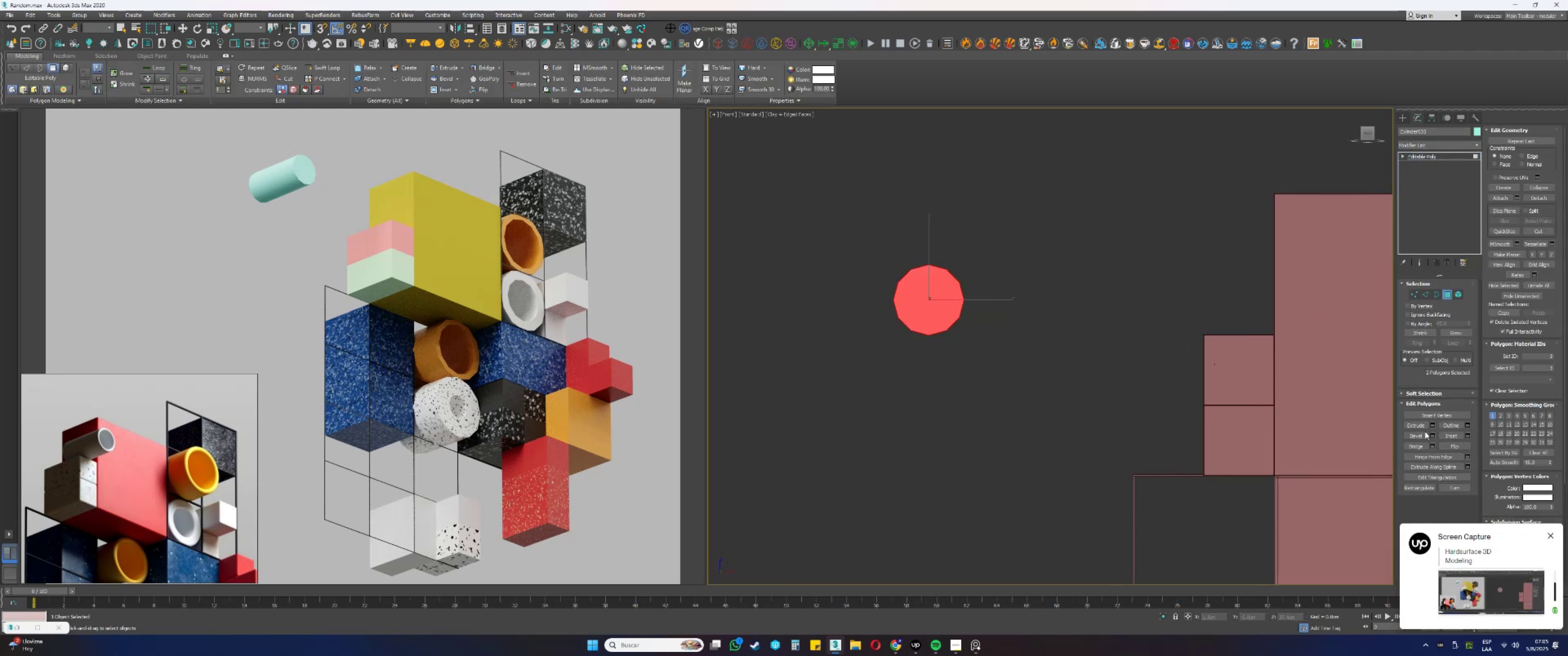 
scroll: coordinate [975, 324], scroll_direction: up, amount: 4.0
 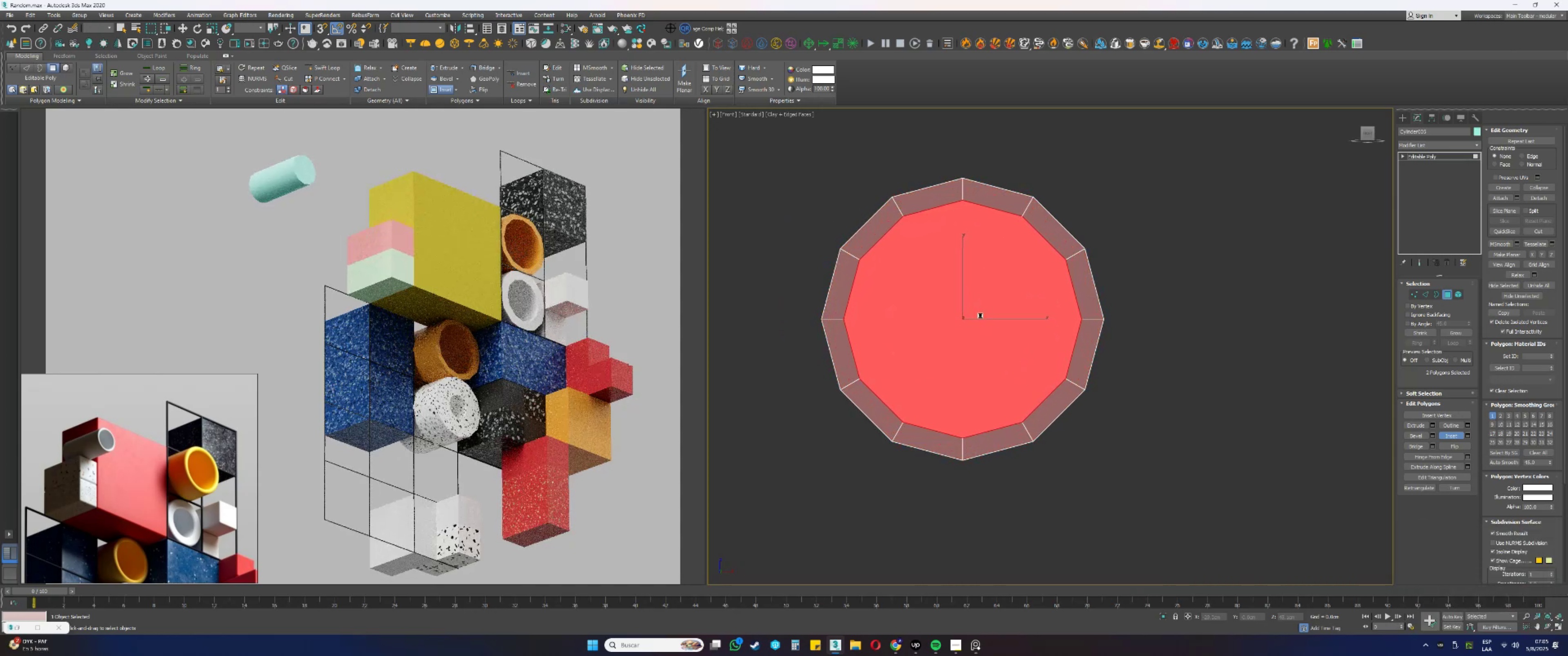 
right_click([985, 318])
 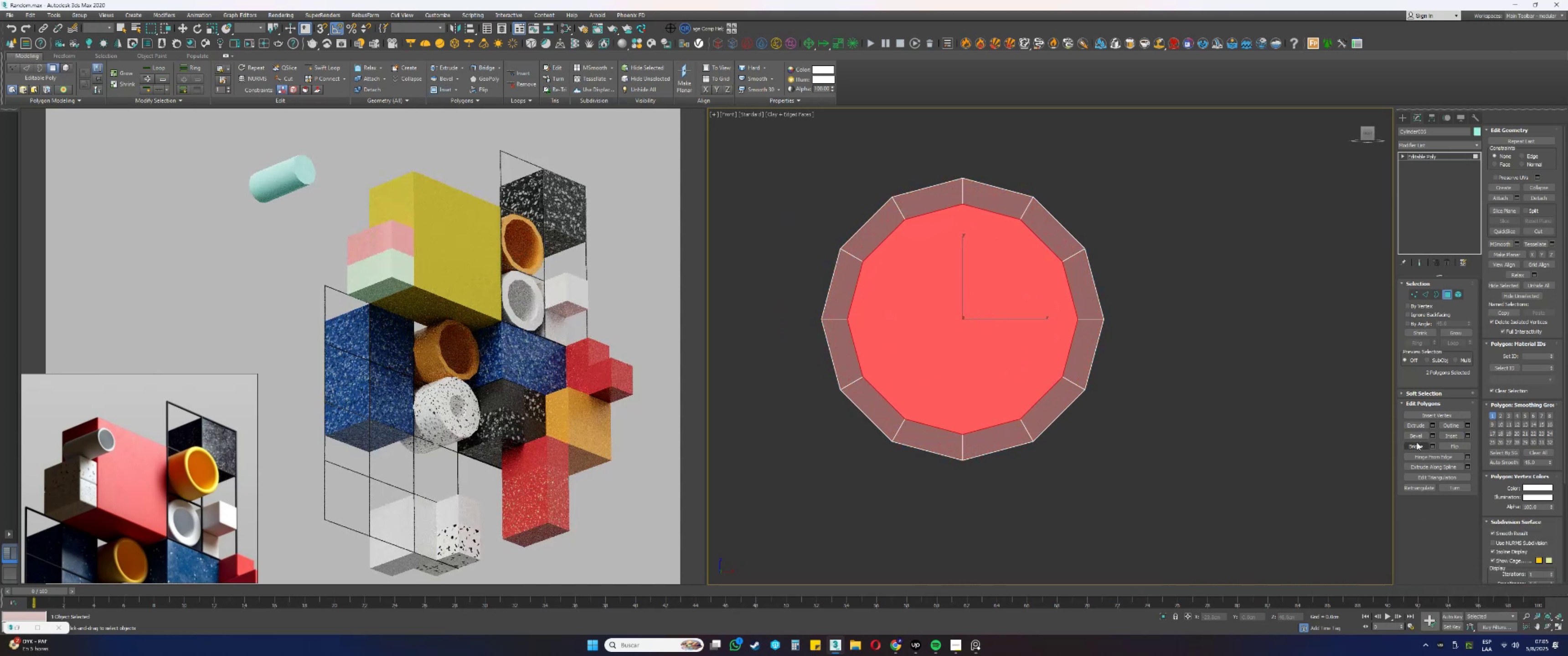 
scroll: coordinate [1037, 352], scroll_direction: down, amount: 2.0
 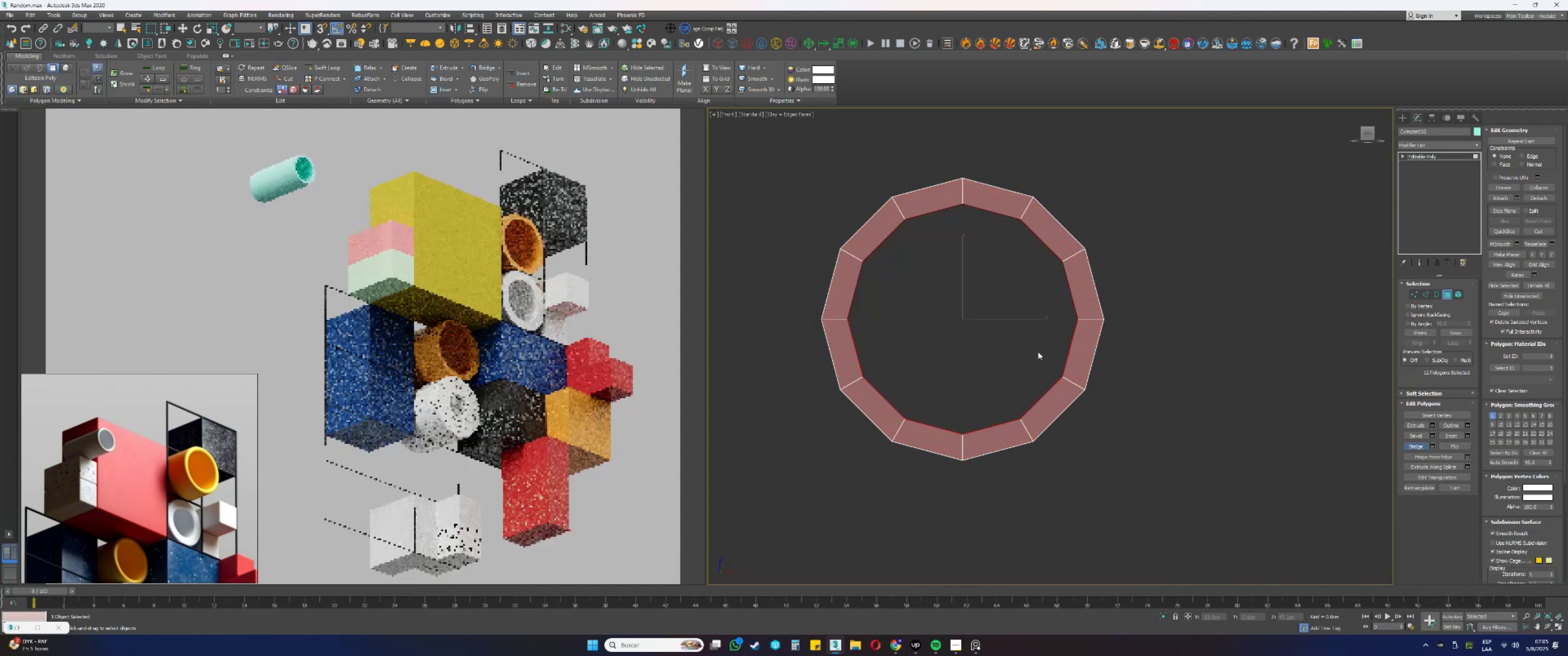 
hold_key(key=AltLeft, duration=0.39)
 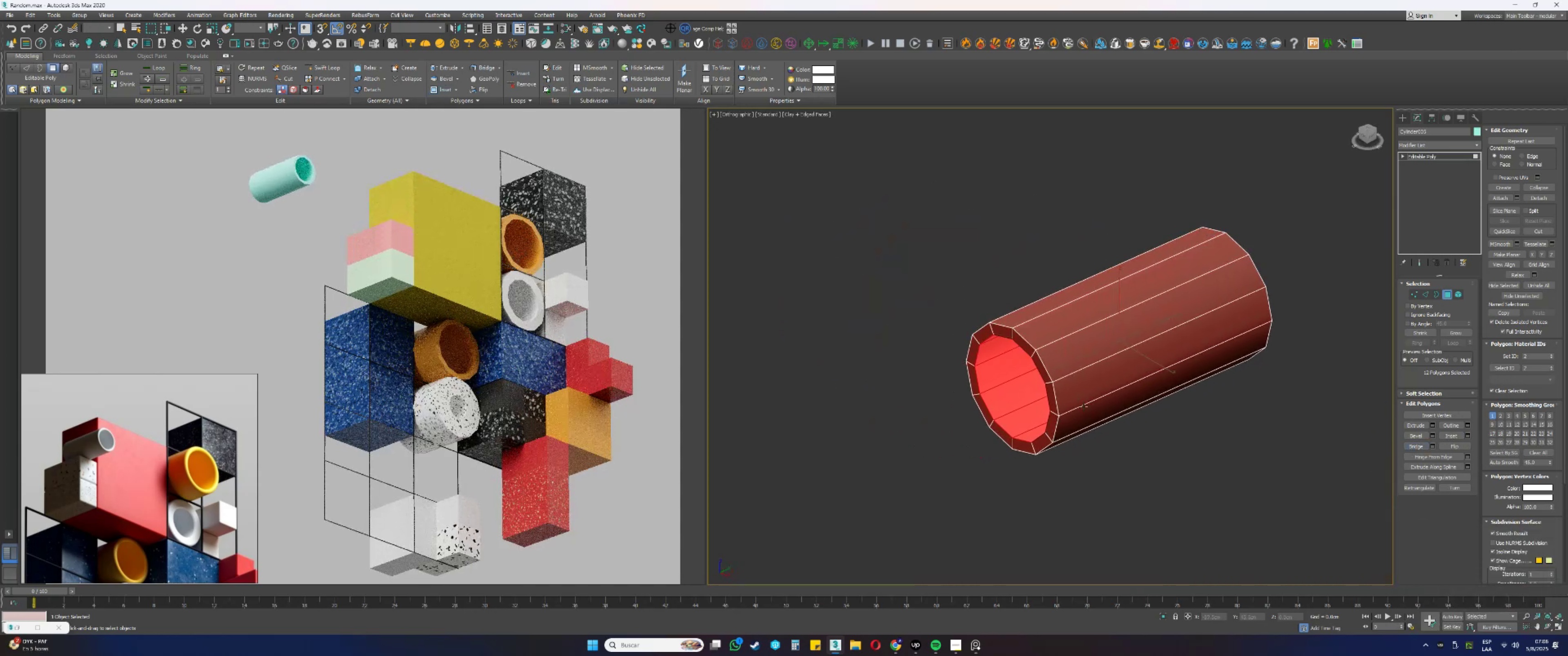 
scroll: coordinate [982, 342], scroll_direction: up, amount: 3.0
 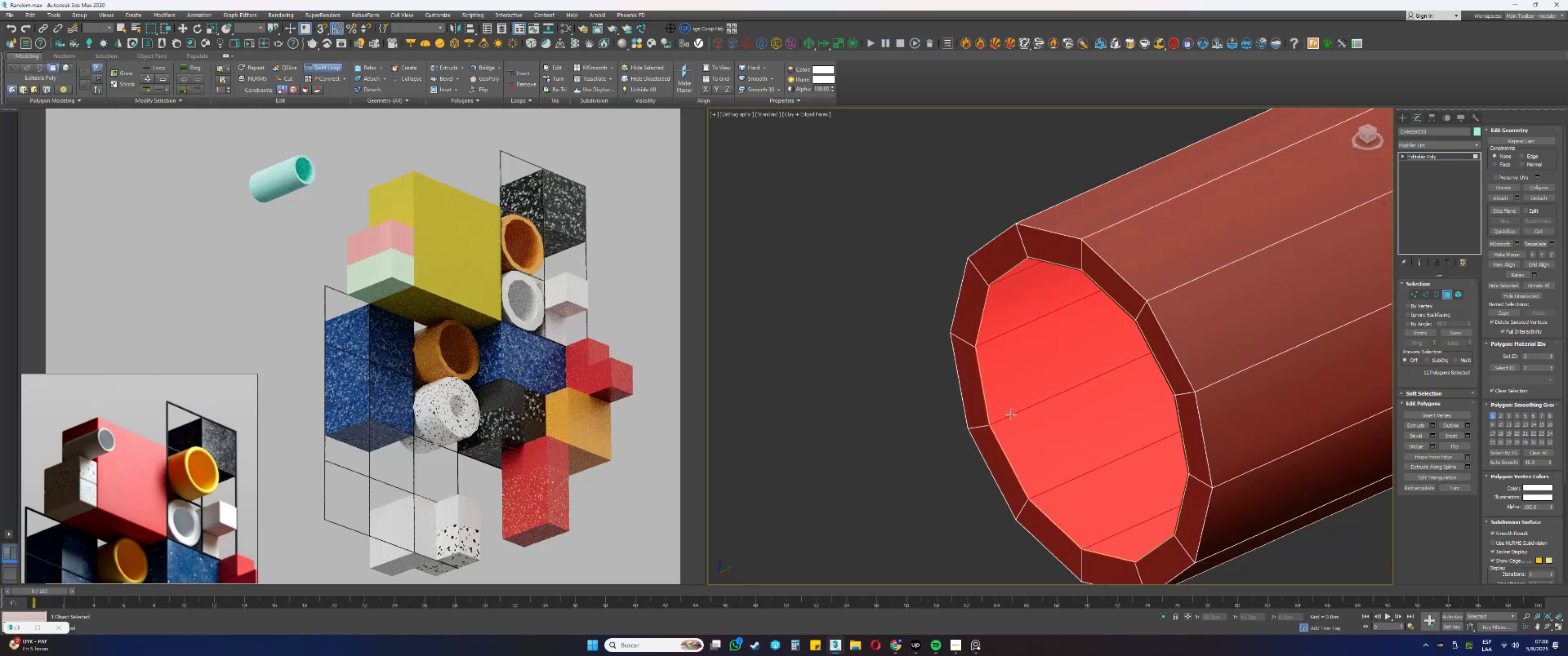 
right_click([1011, 414])
 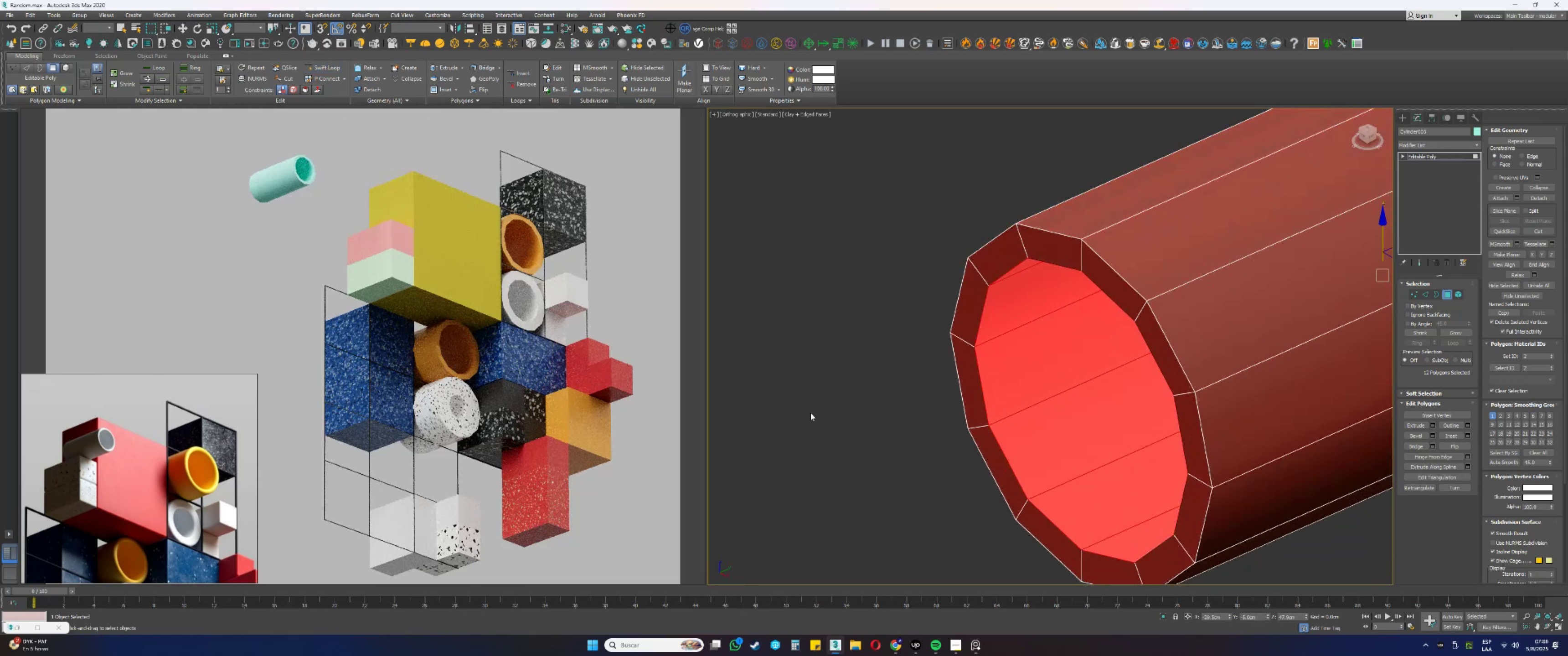 
left_click([810, 413])
 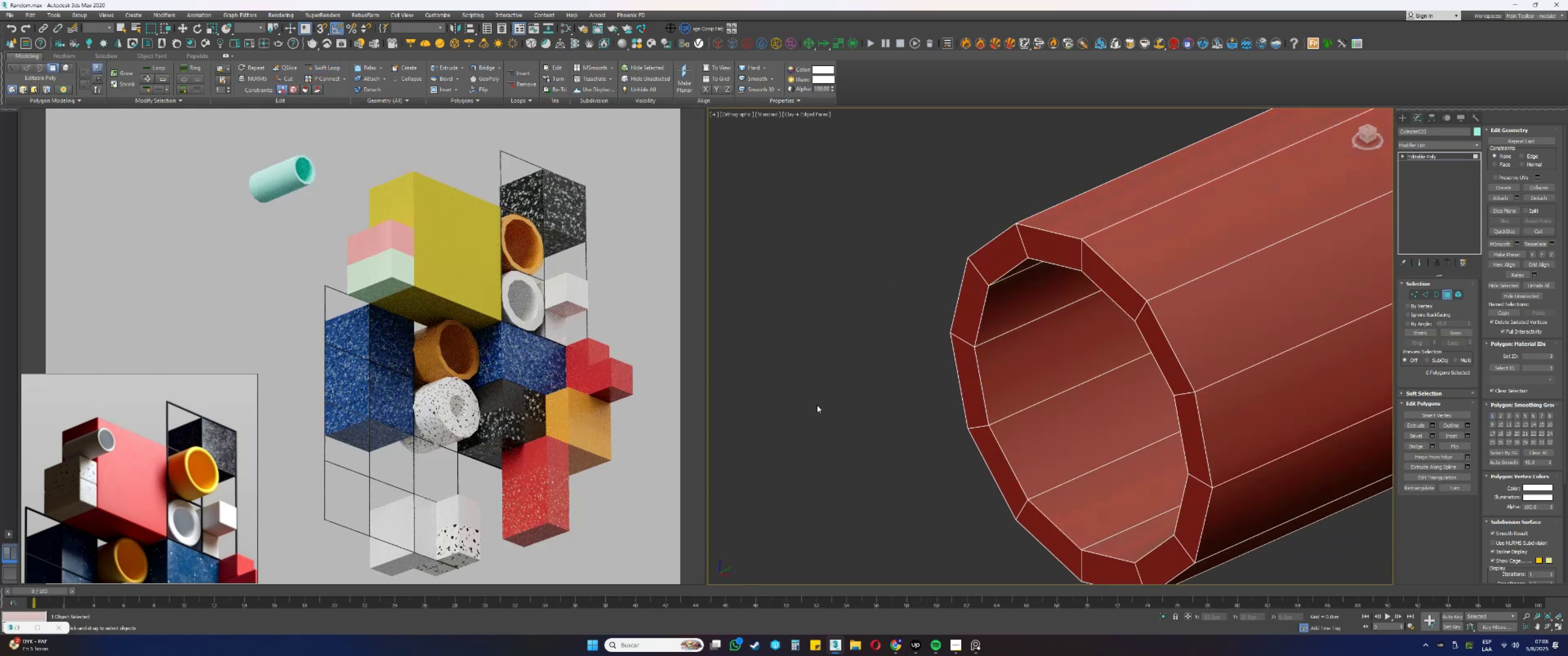 
key(4)
 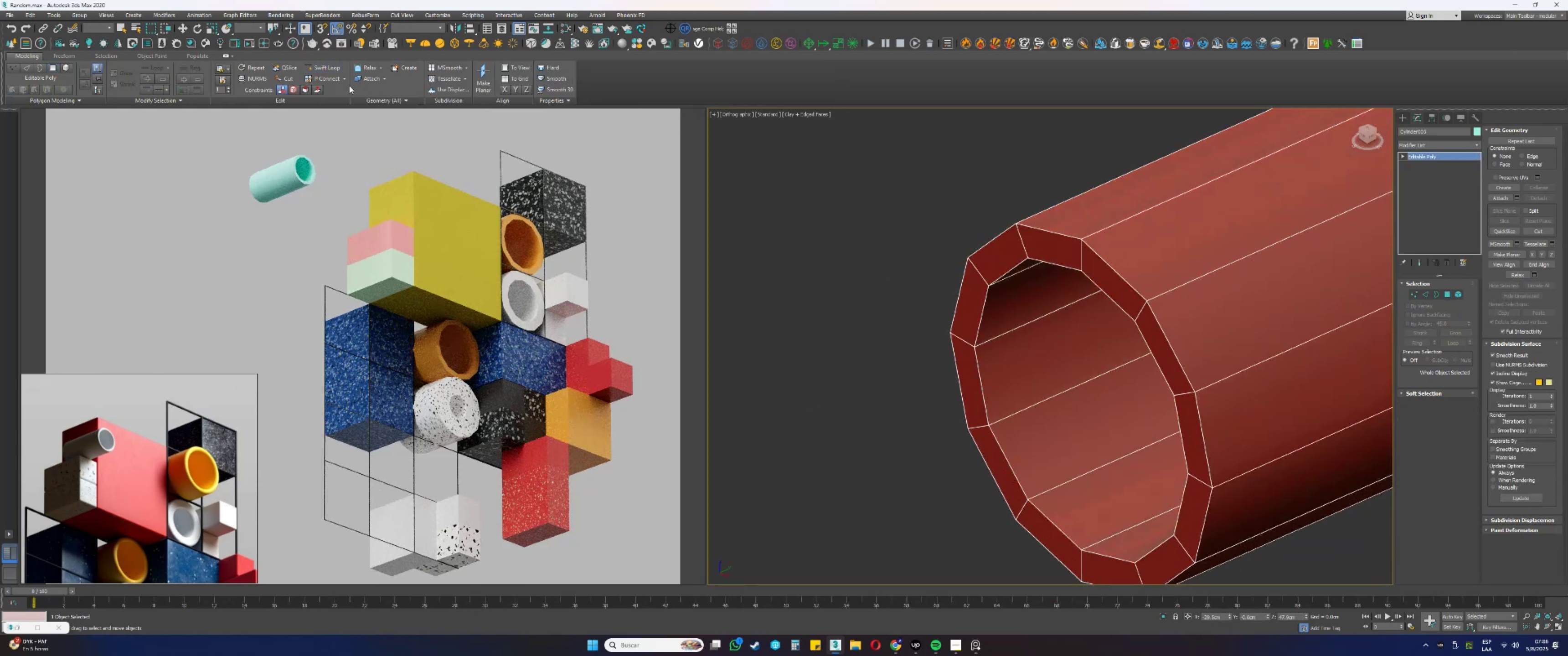 
left_click([329, 71])
 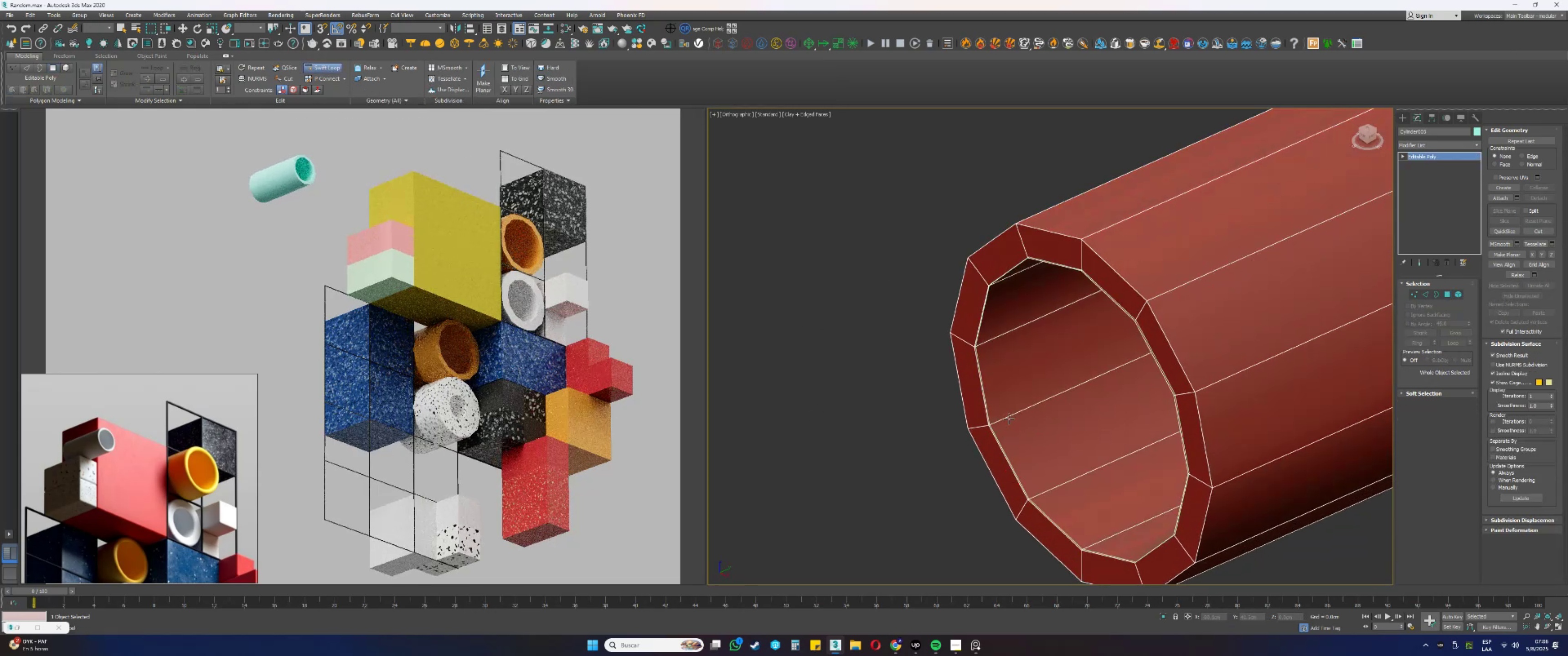 
scroll: coordinate [1006, 415], scroll_direction: down, amount: 3.0
 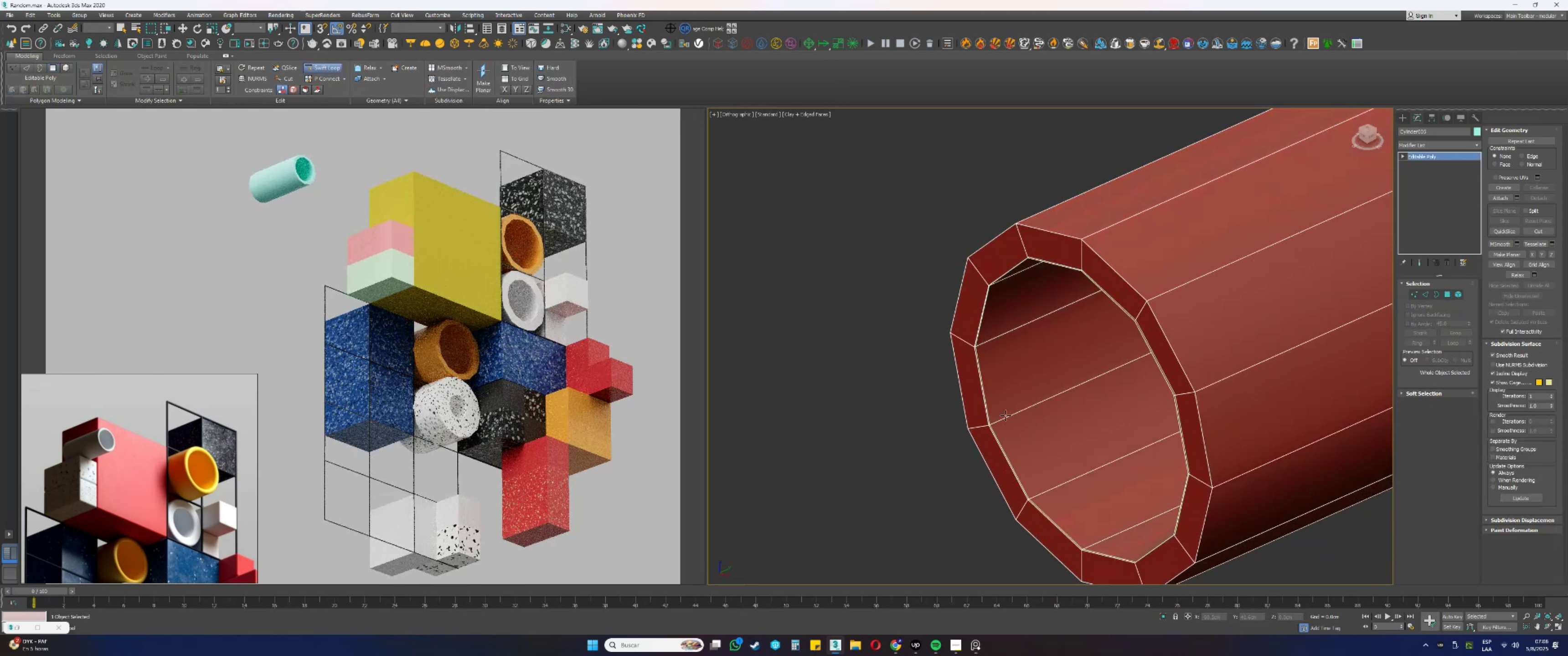 
key(Alt+AltLeft)
 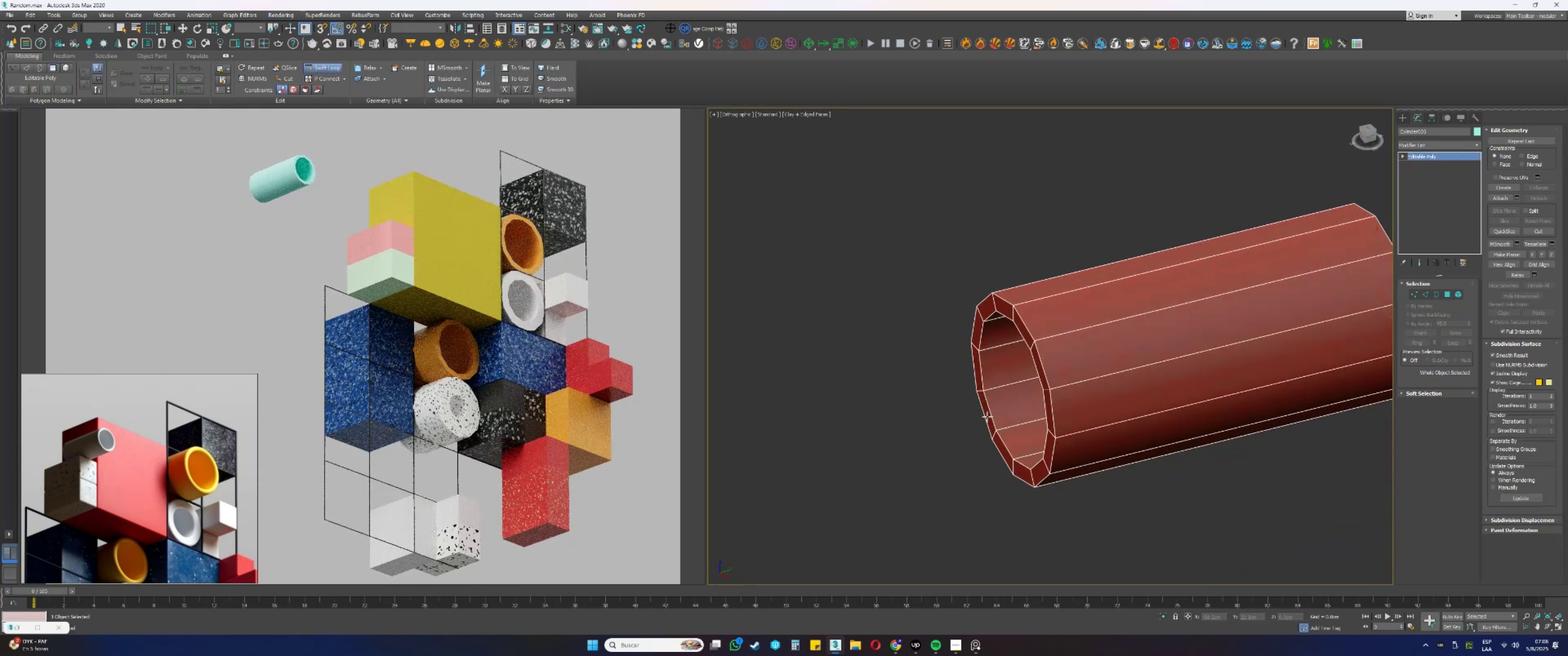 
scroll: coordinate [993, 392], scroll_direction: up, amount: 2.0
 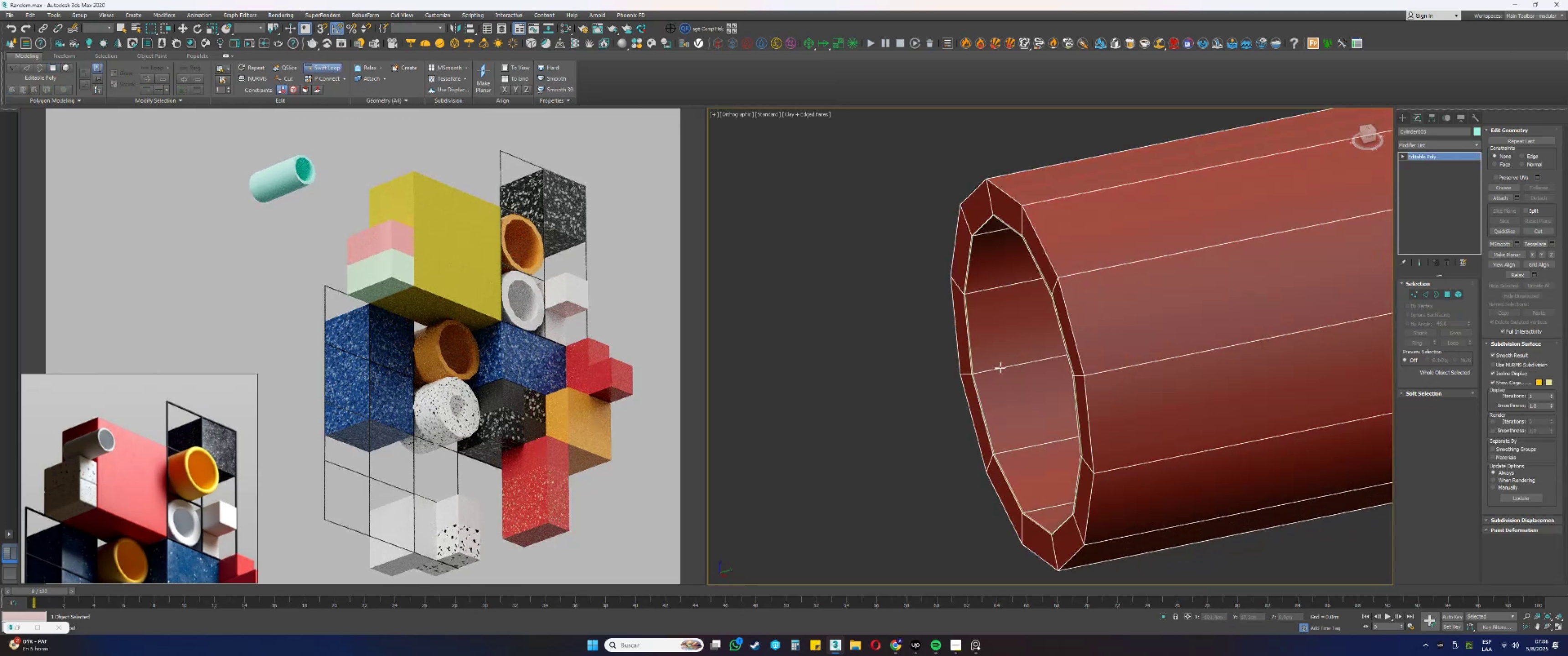 
left_click([1000, 367])
 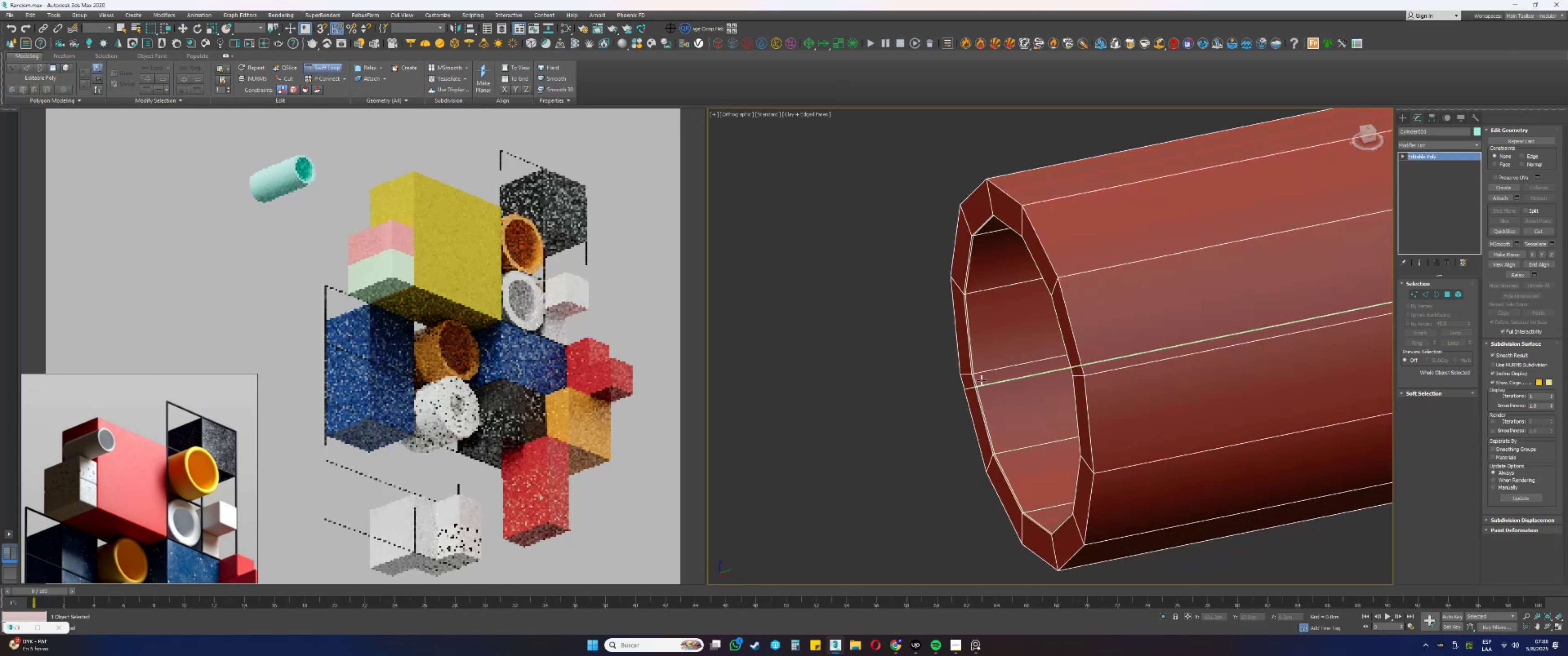 
hold_key(key=ControlLeft, duration=2.05)
 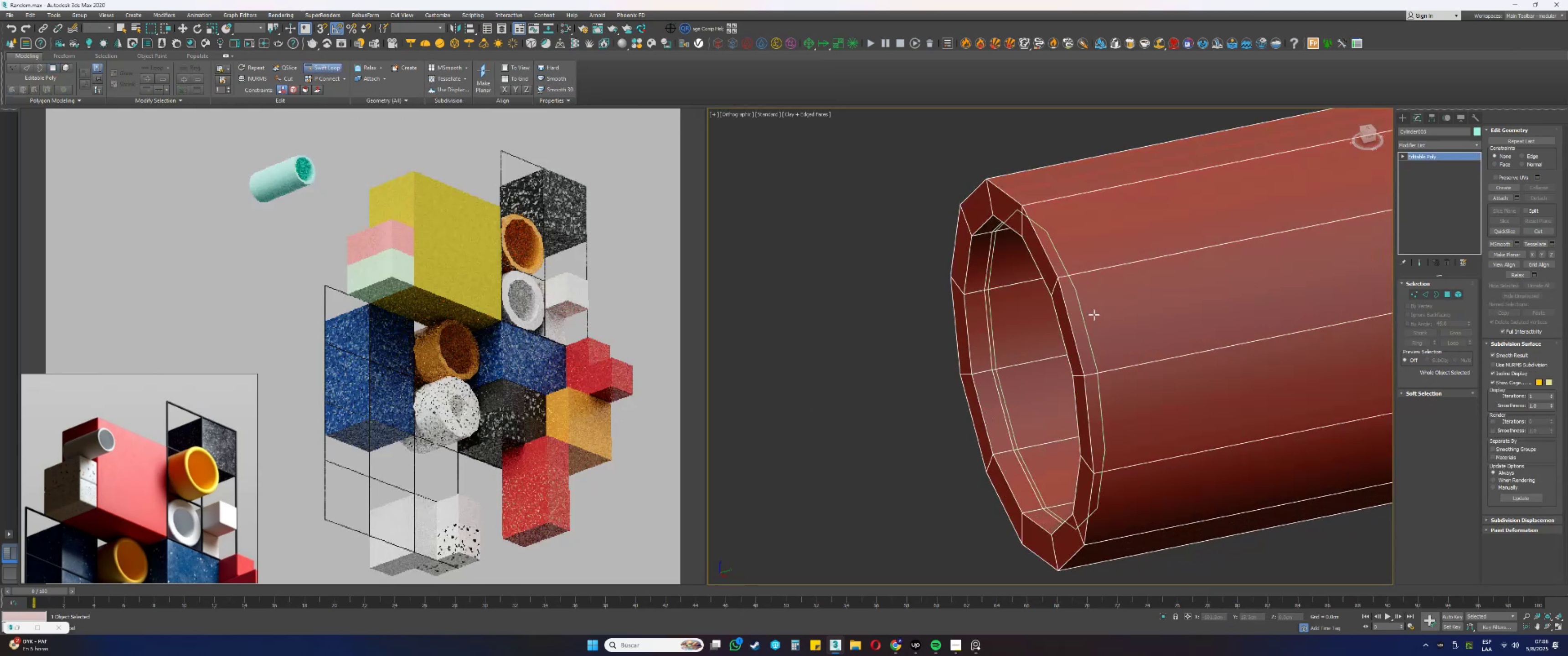 
hold_key(key=AltLeft, duration=1.5)
 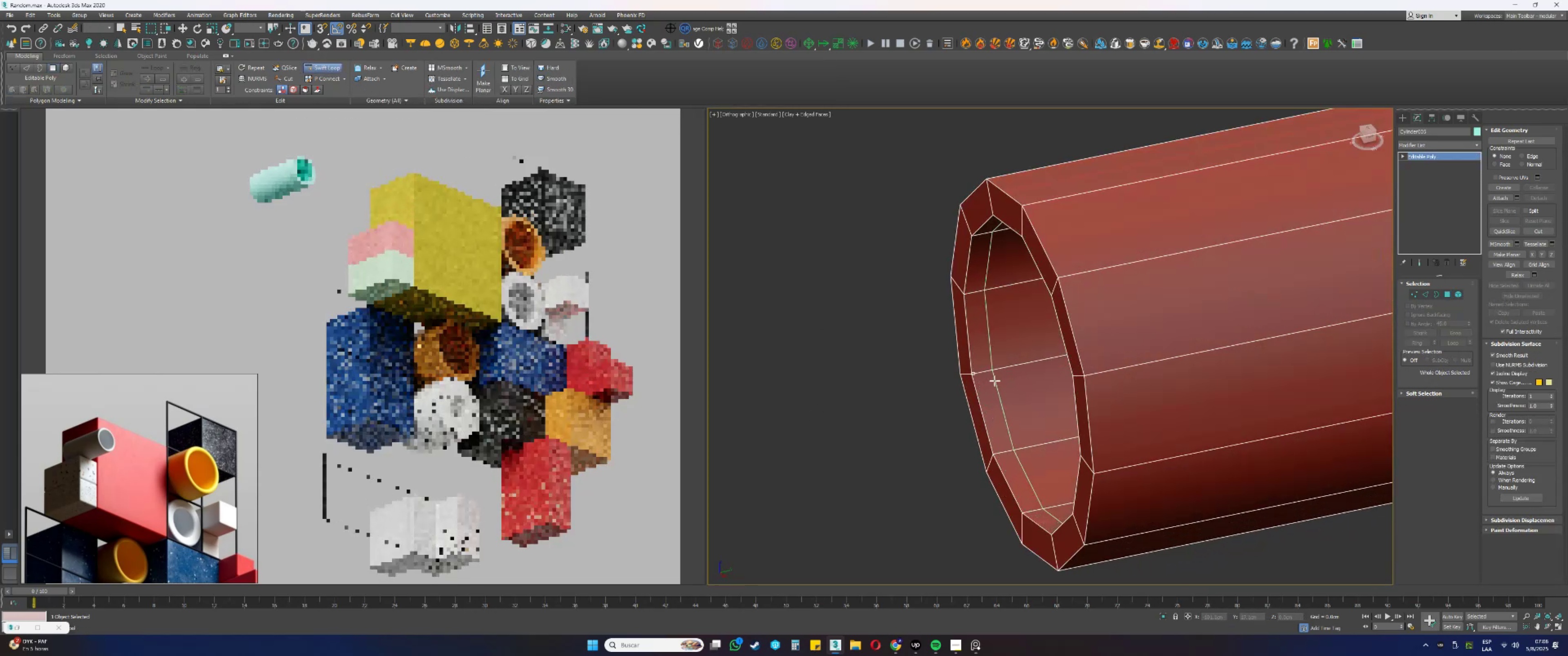 
hold_key(key=AltLeft, duration=0.54)
 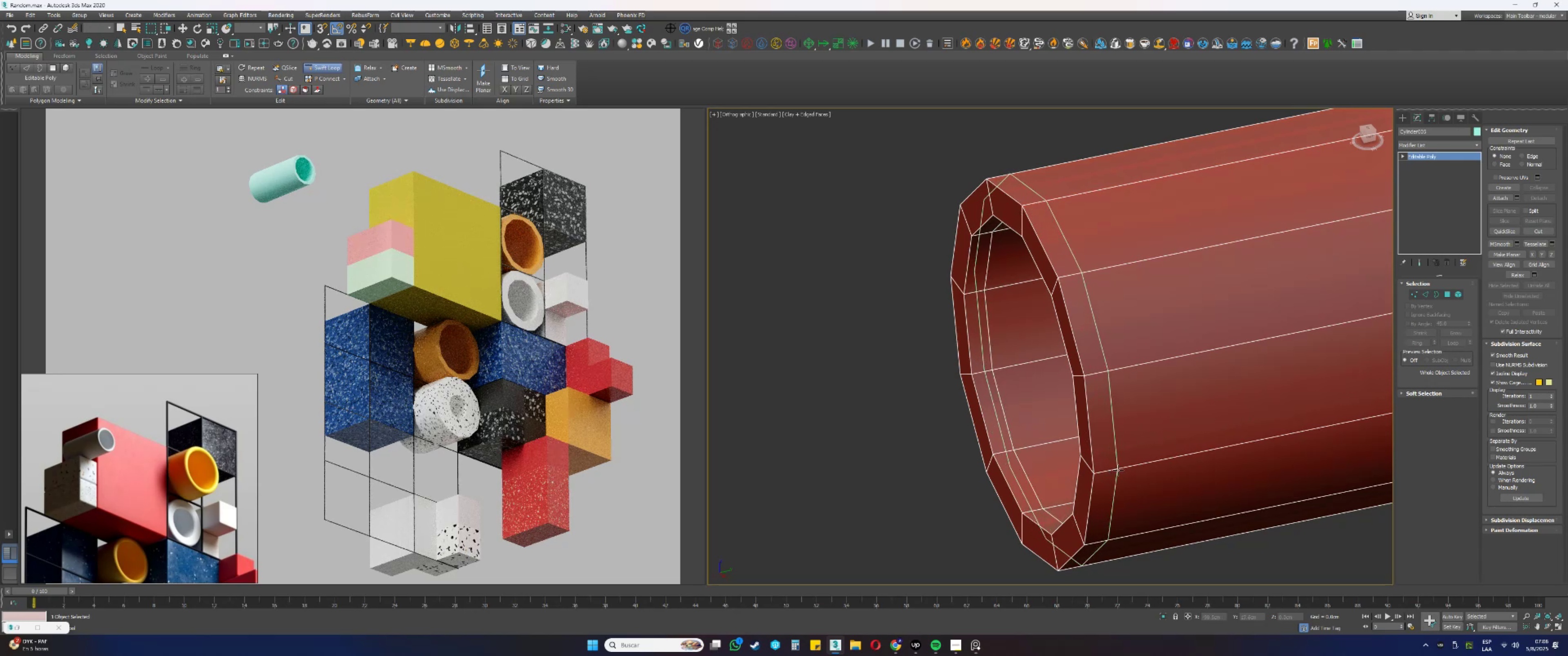 
left_click([1119, 470])
 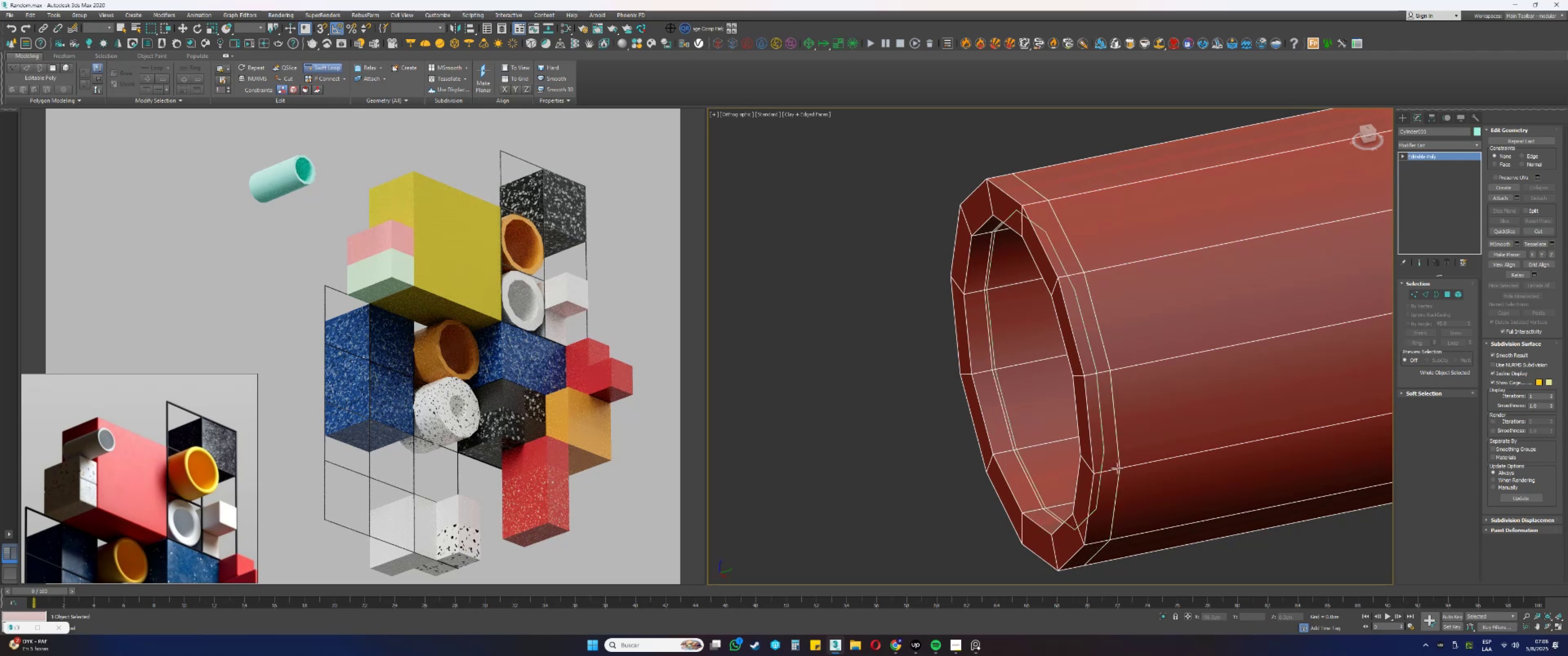 
scroll: coordinate [1093, 434], scroll_direction: down, amount: 5.0
 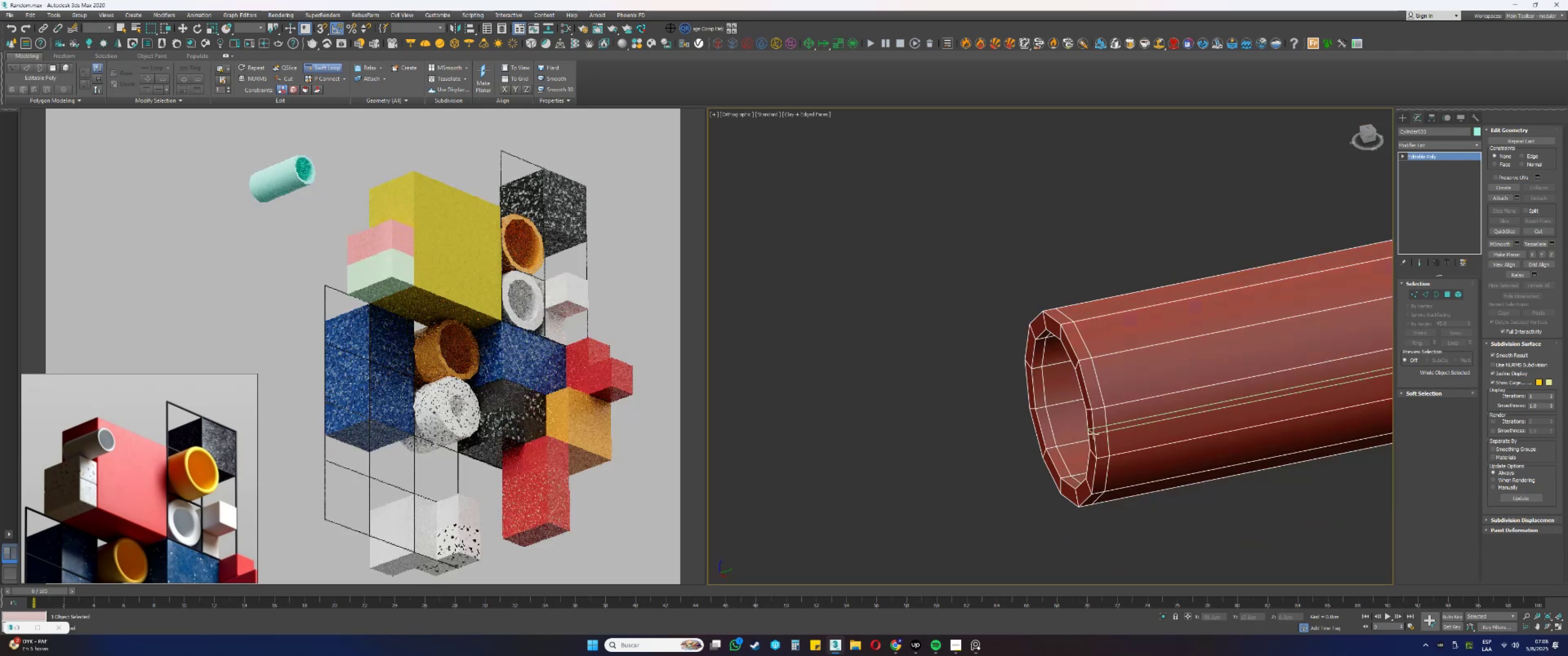 
hold_key(key=AltLeft, duration=0.37)
 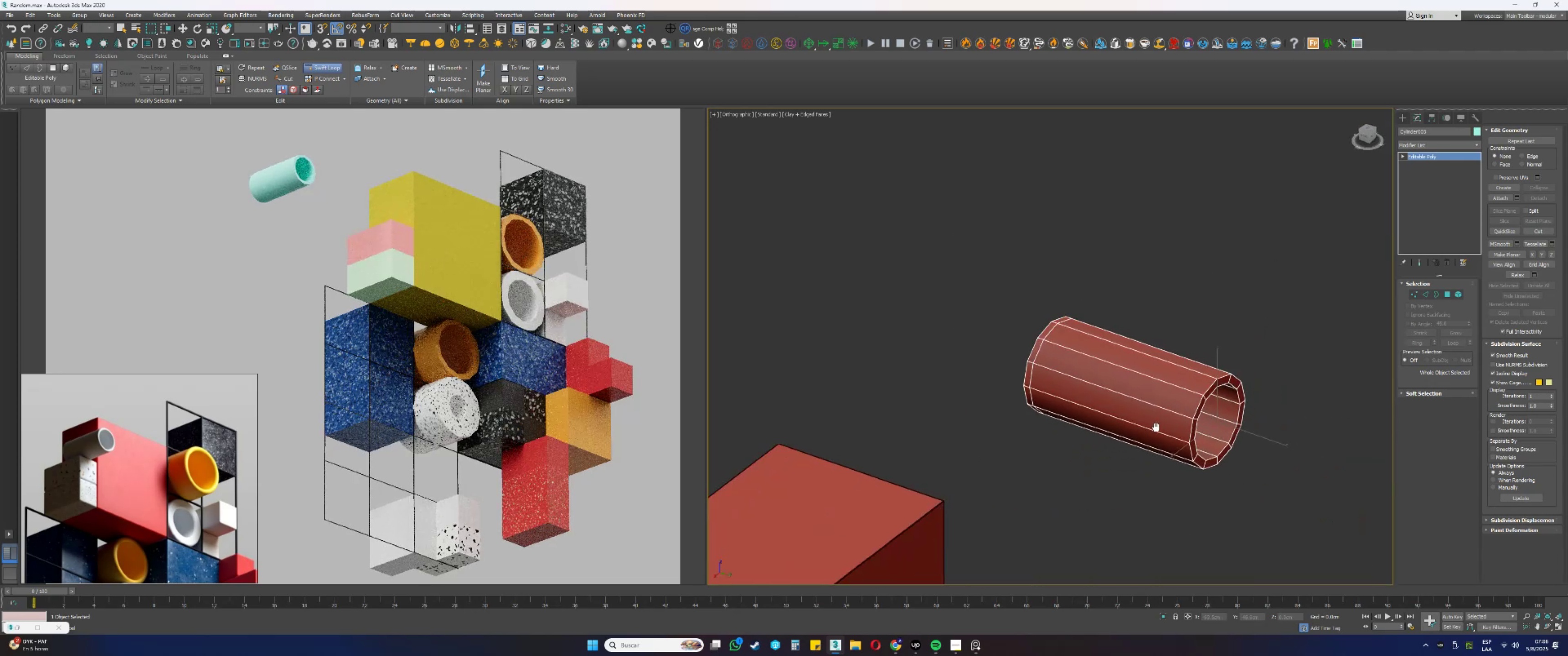 
scroll: coordinate [1150, 394], scroll_direction: up, amount: 4.0
 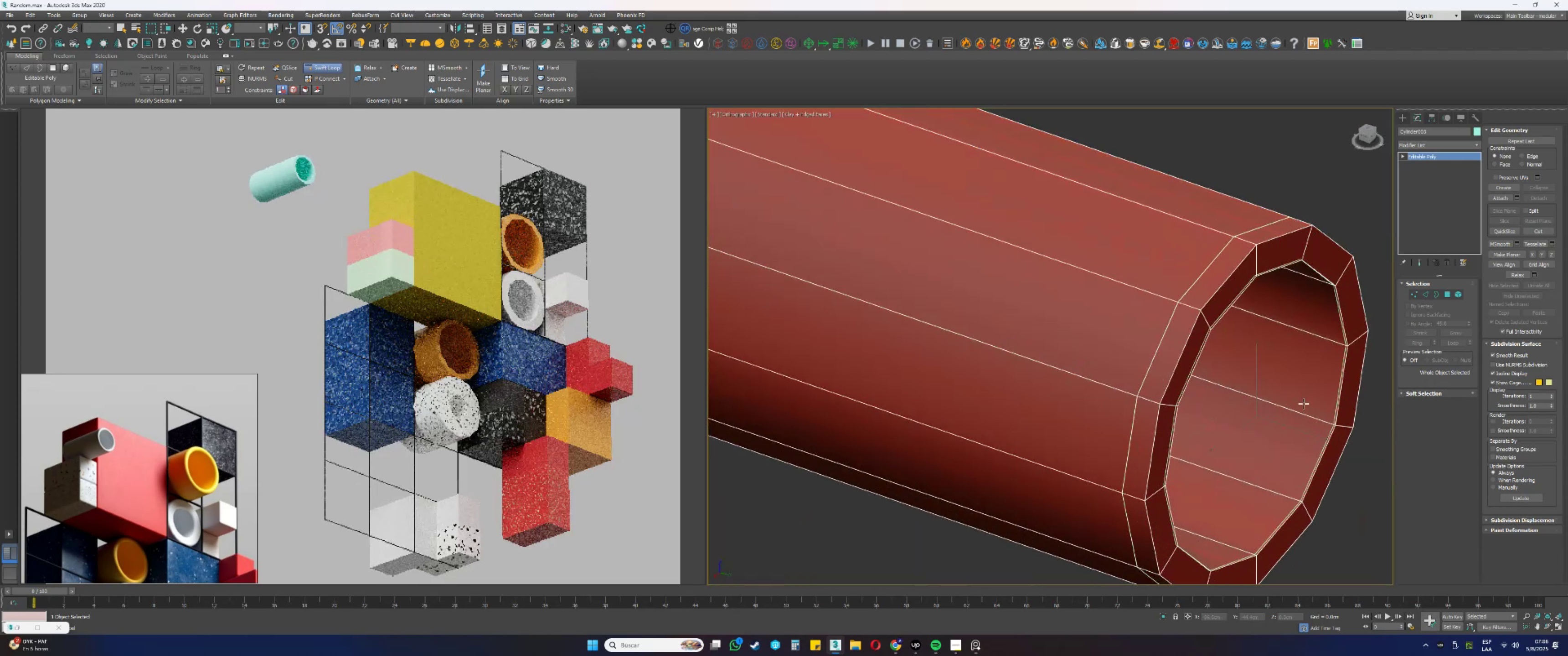 
hold_key(key=AltLeft, duration=2.48)
 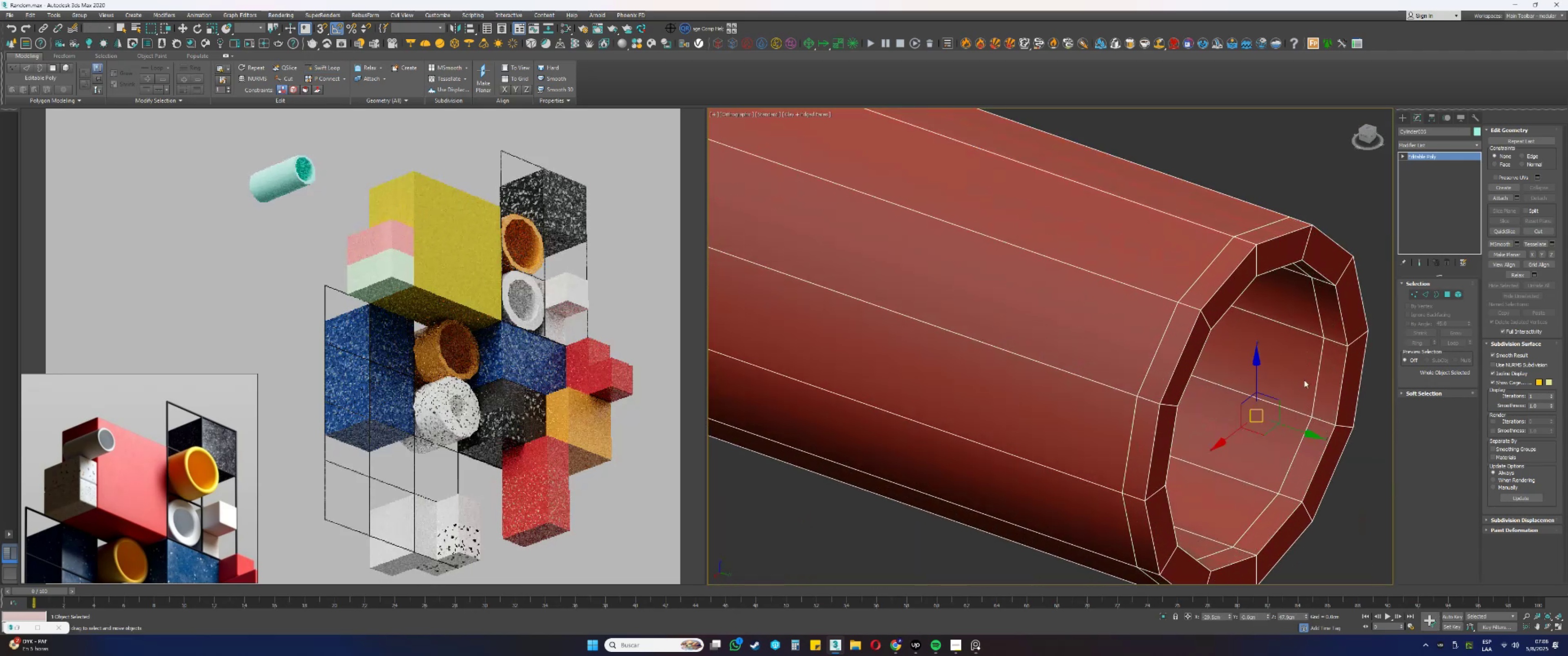 
hold_key(key=ControlLeft, duration=1.52)
 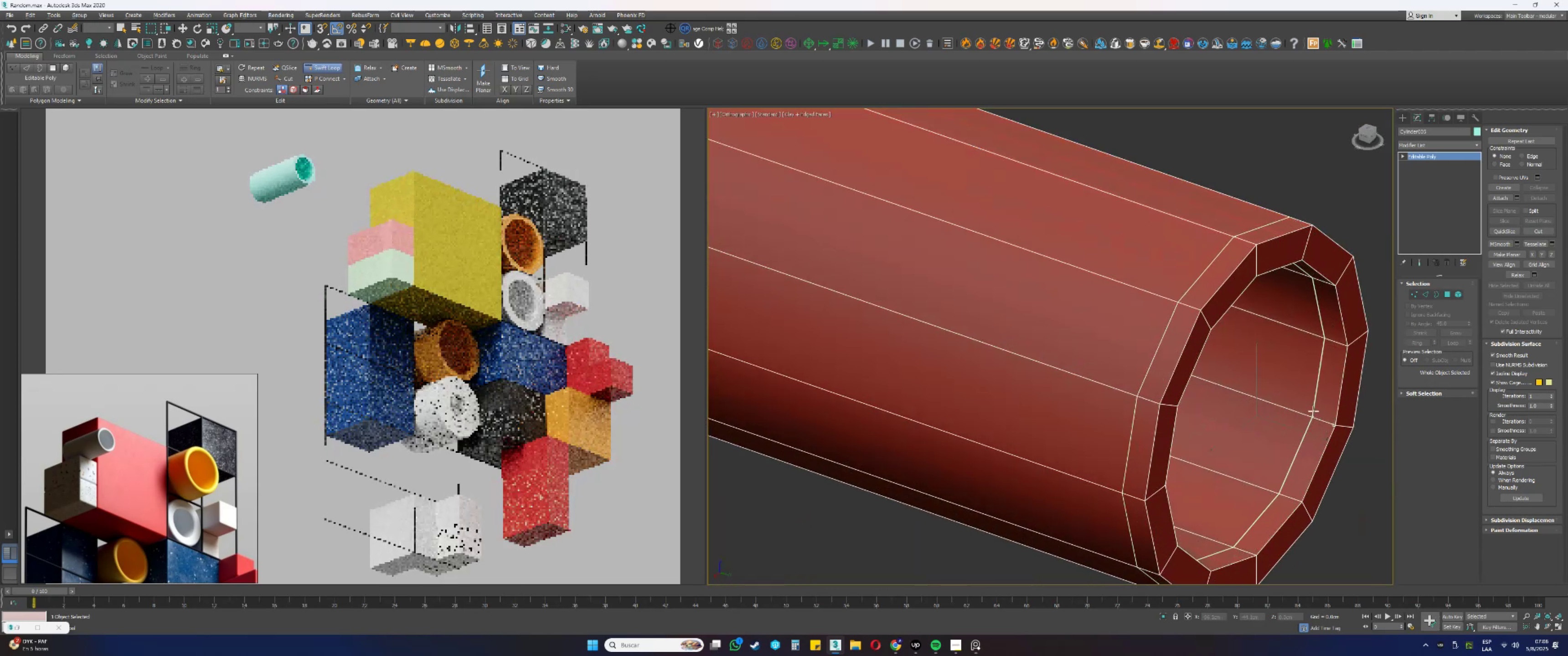 
hold_key(key=ControlLeft, duration=0.98)
 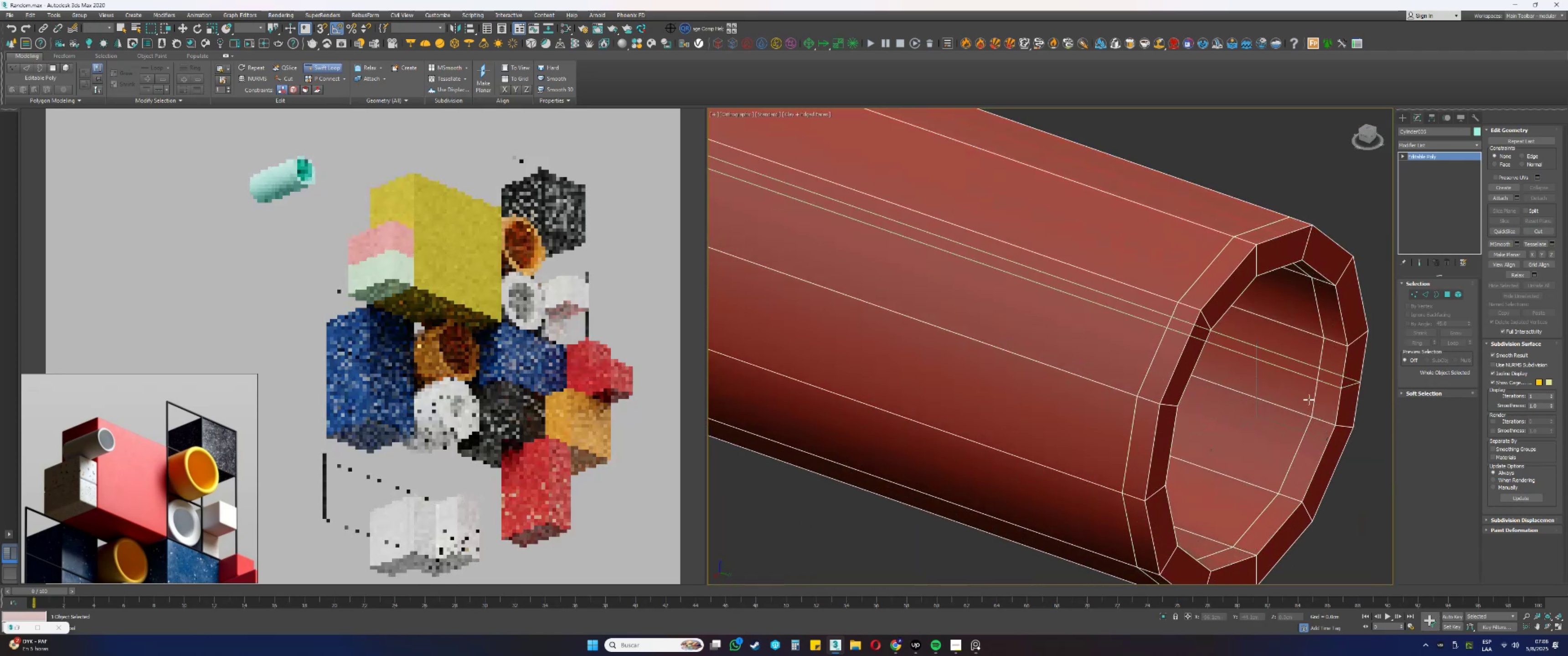 
right_click([1304, 380])
 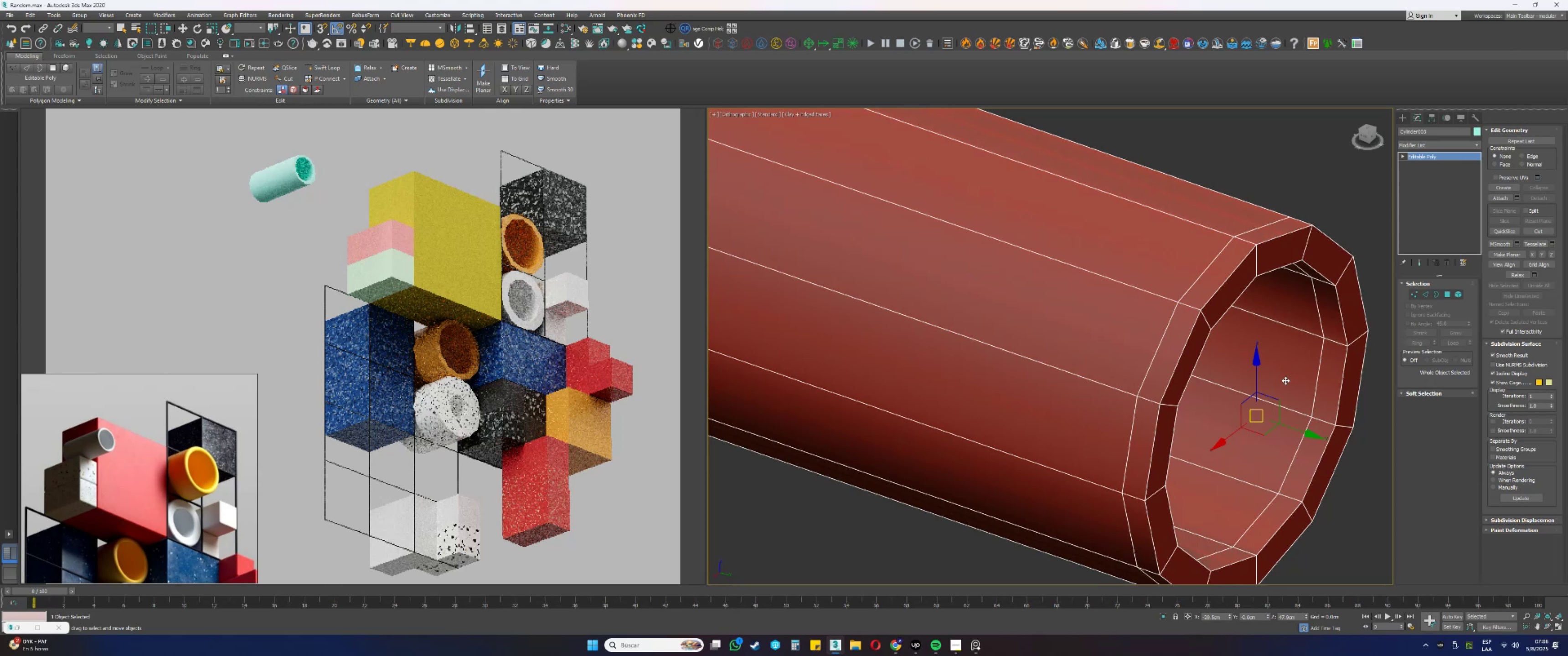 
scroll: coordinate [1272, 383], scroll_direction: down, amount: 10.0
 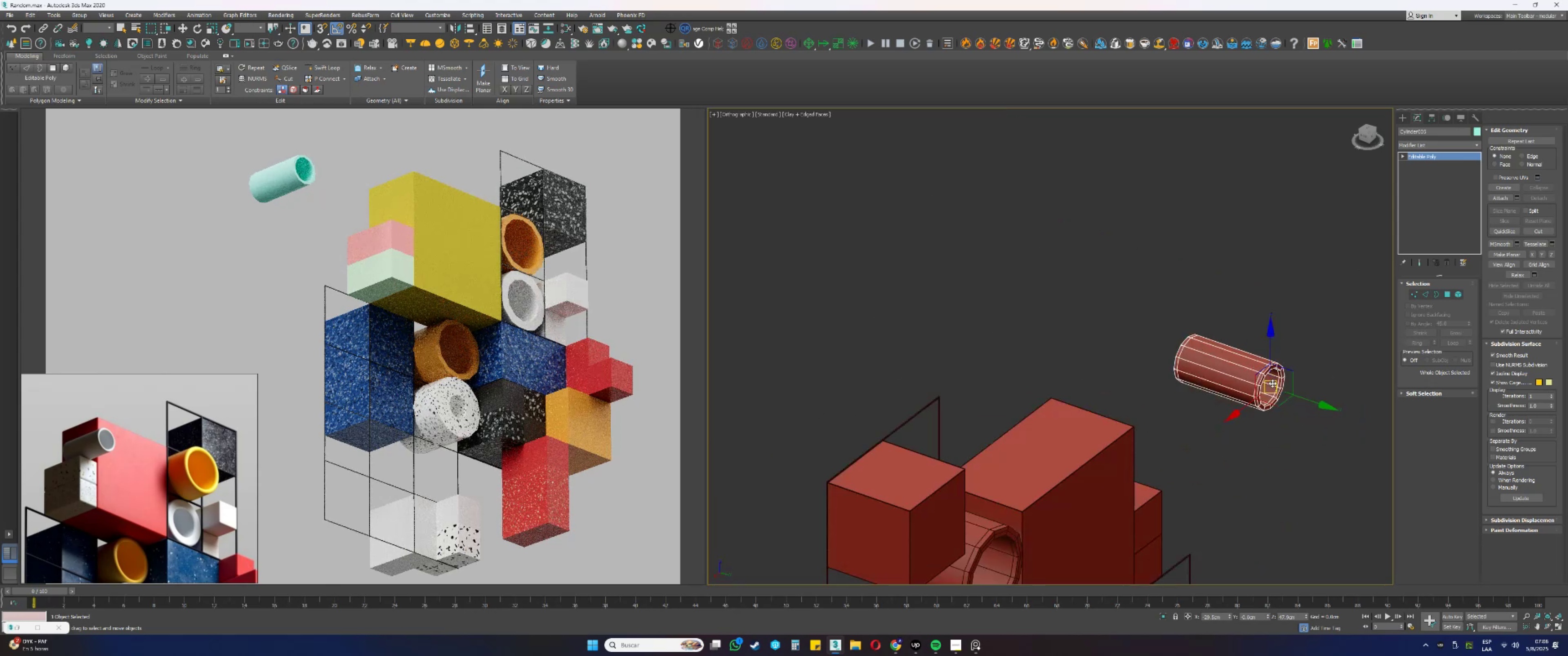 
key(Alt+AltLeft)
 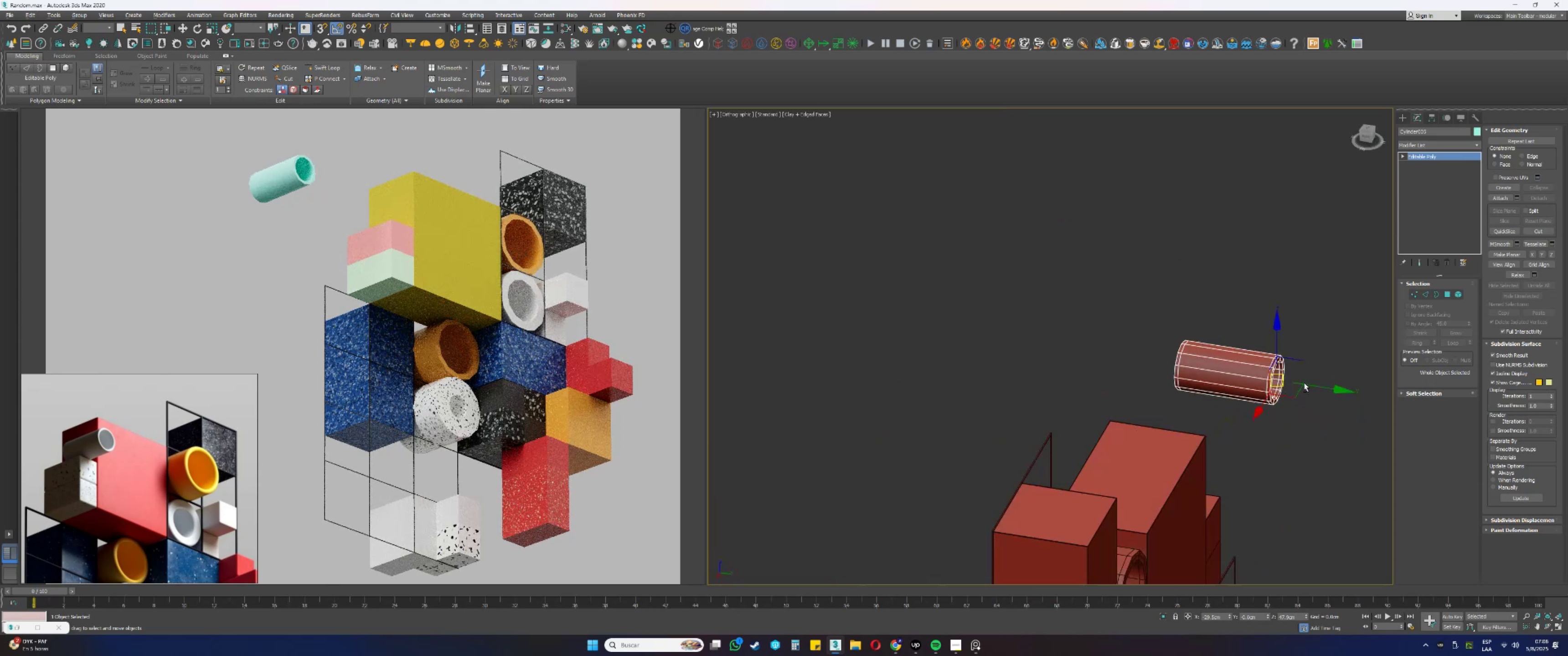 
type(fz)
 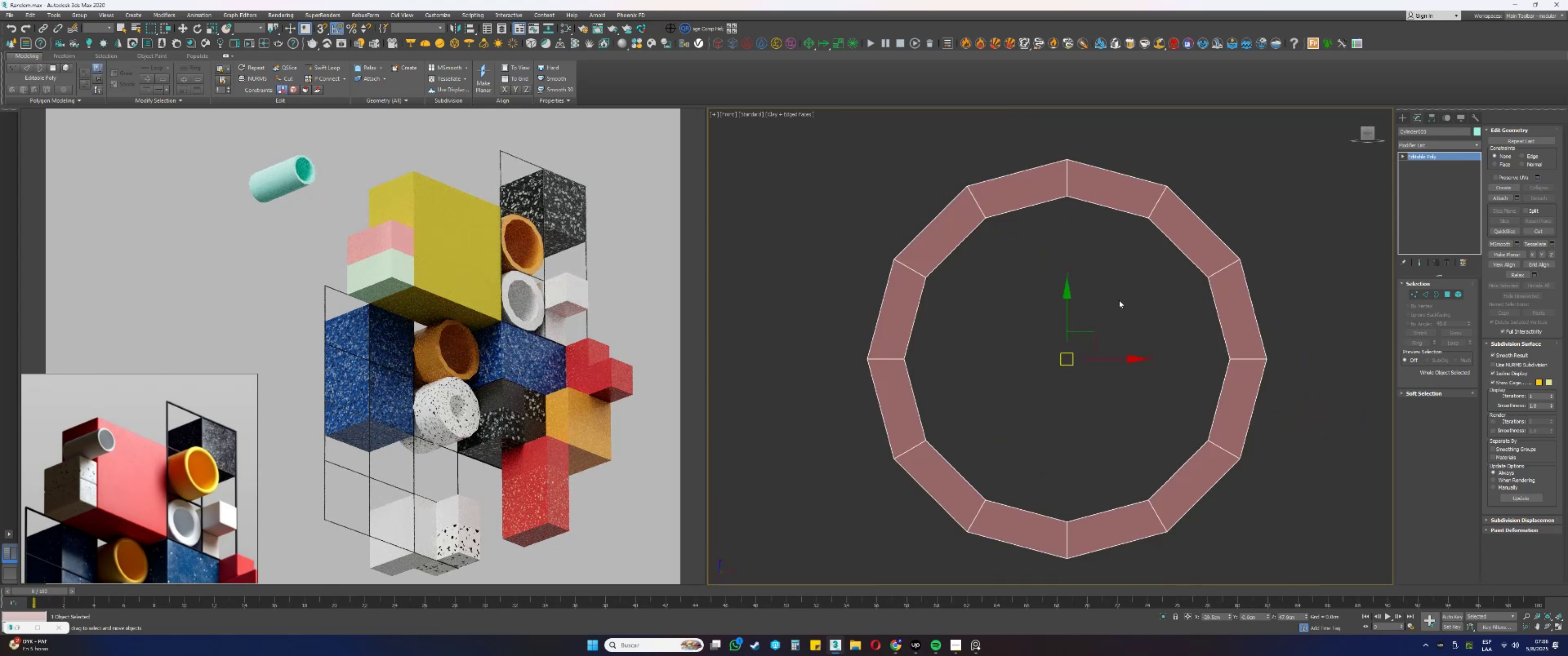 
scroll: coordinate [1011, 311], scroll_direction: down, amount: 9.0
 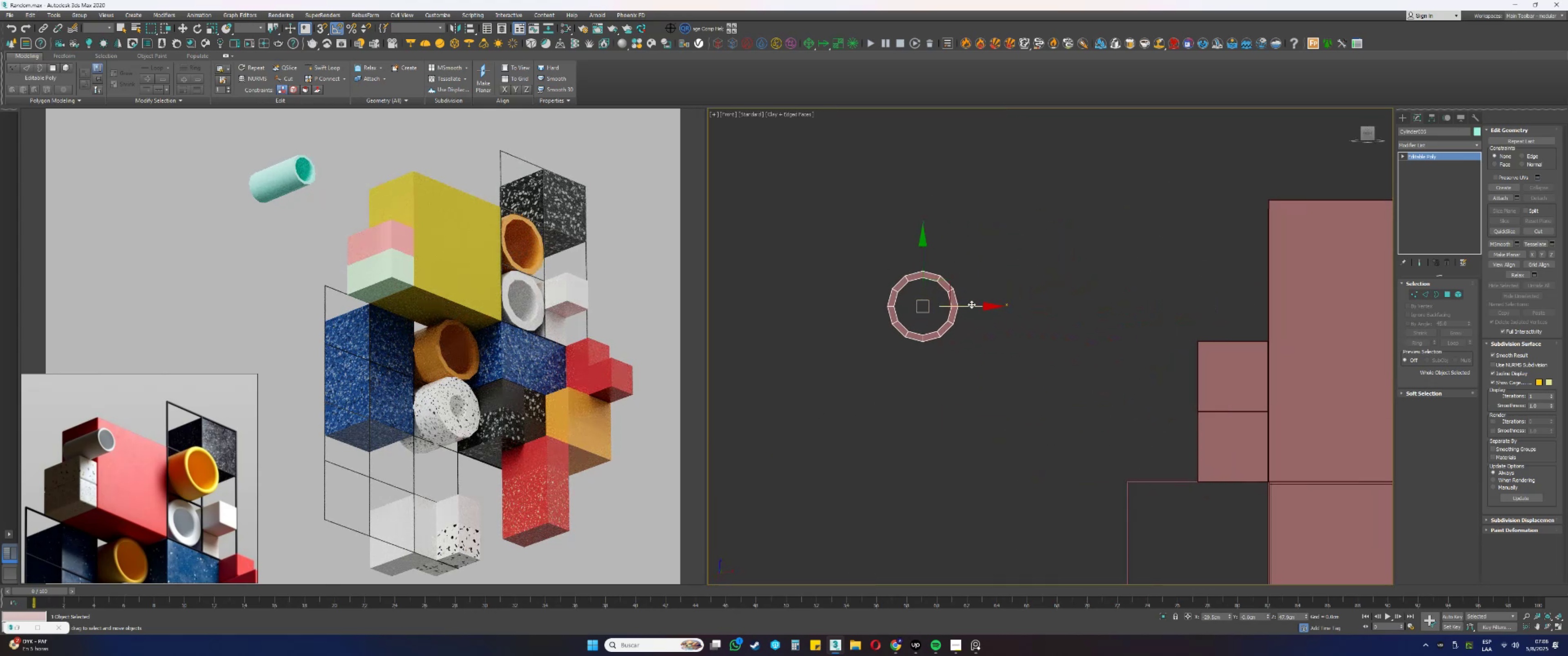 
type(ss)
 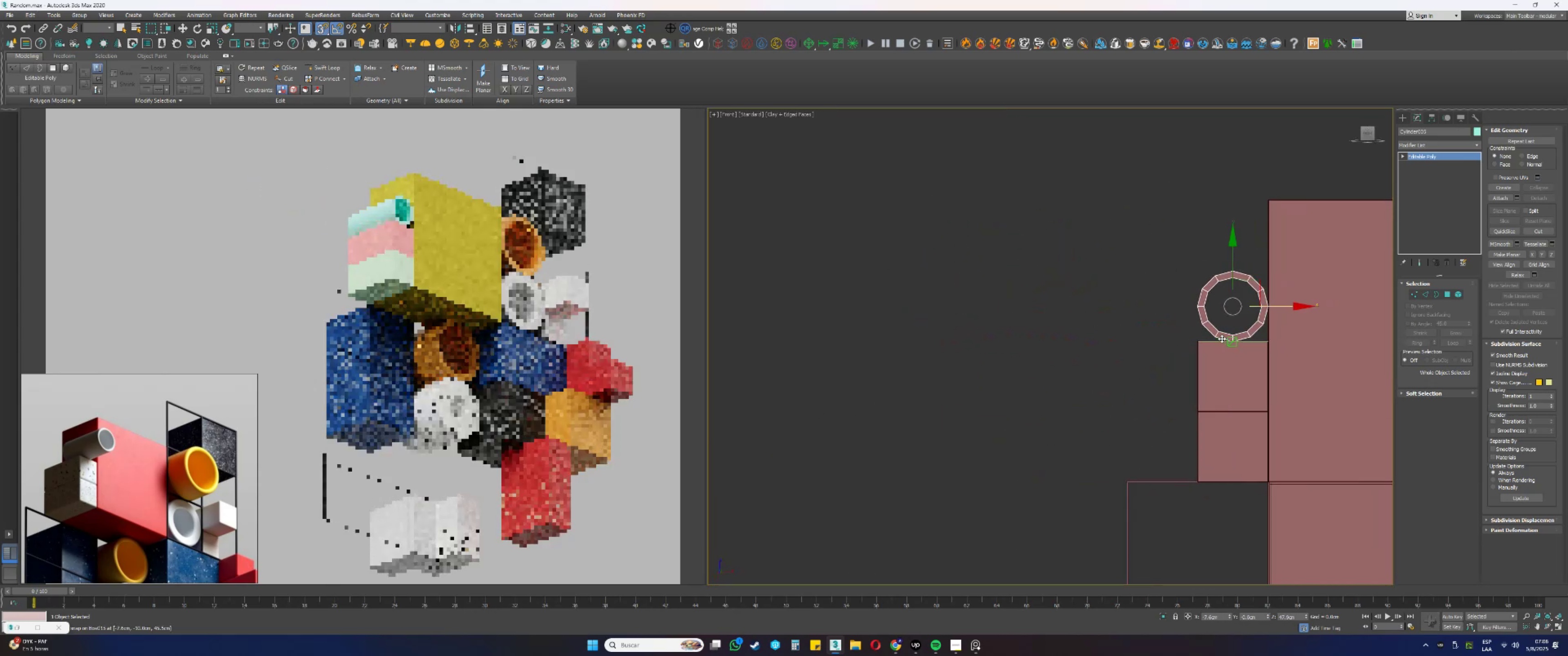 
scroll: coordinate [1270, 315], scroll_direction: up, amount: 6.0
 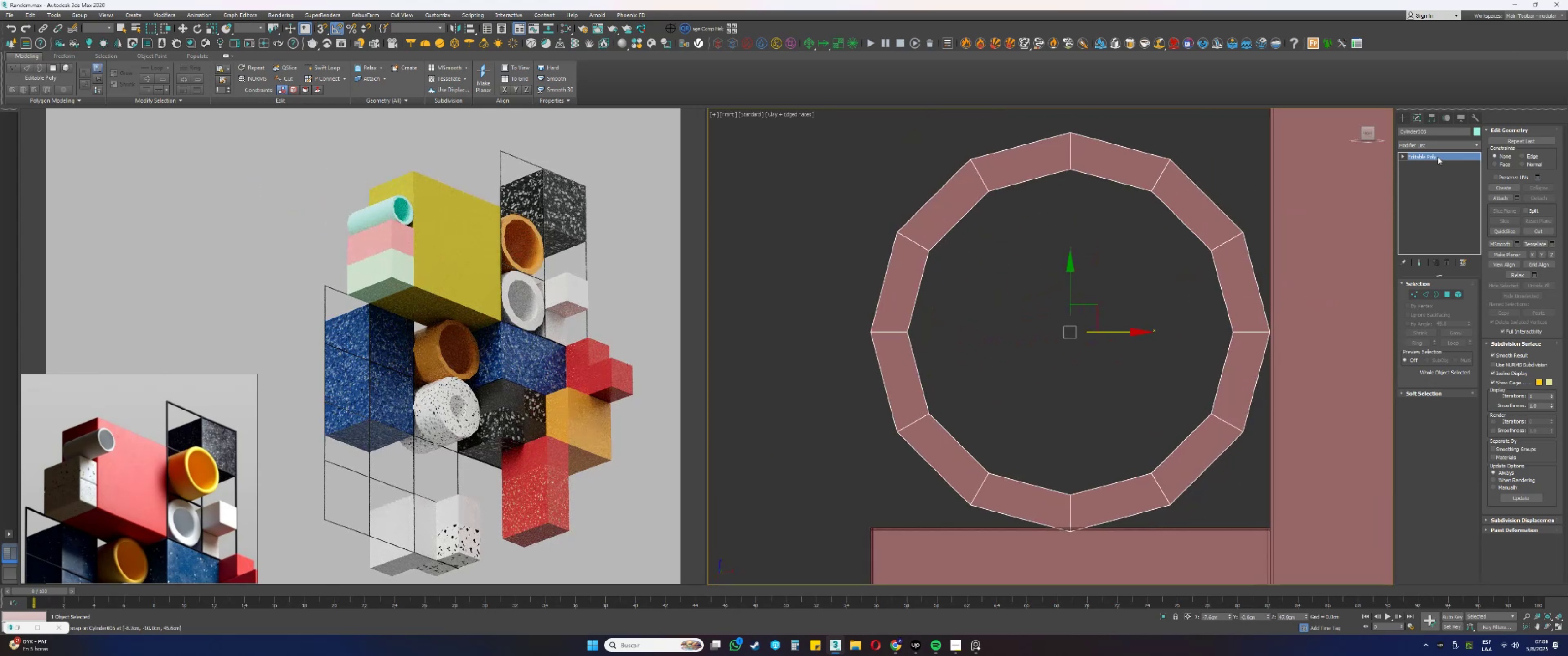 
right_click([1434, 157])
 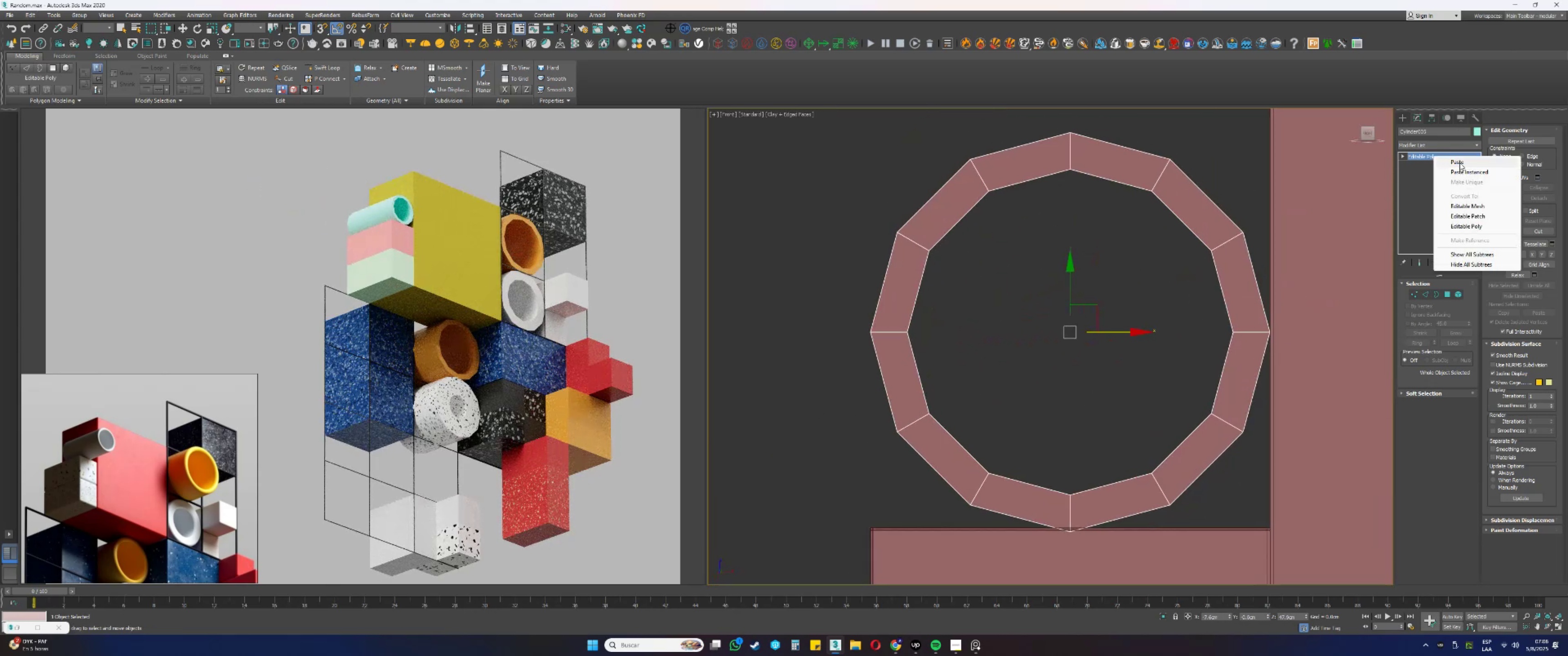 
left_click([1461, 174])
 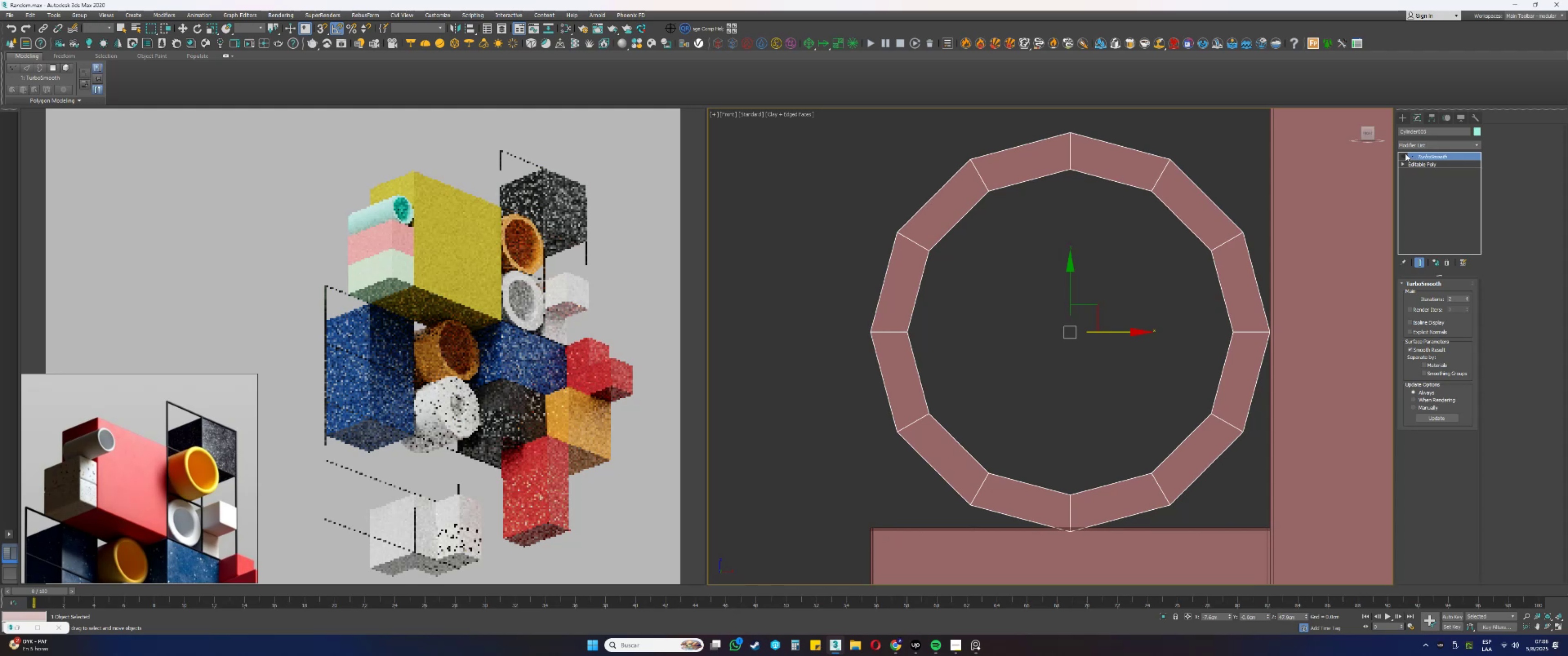 
left_click([1405, 153])
 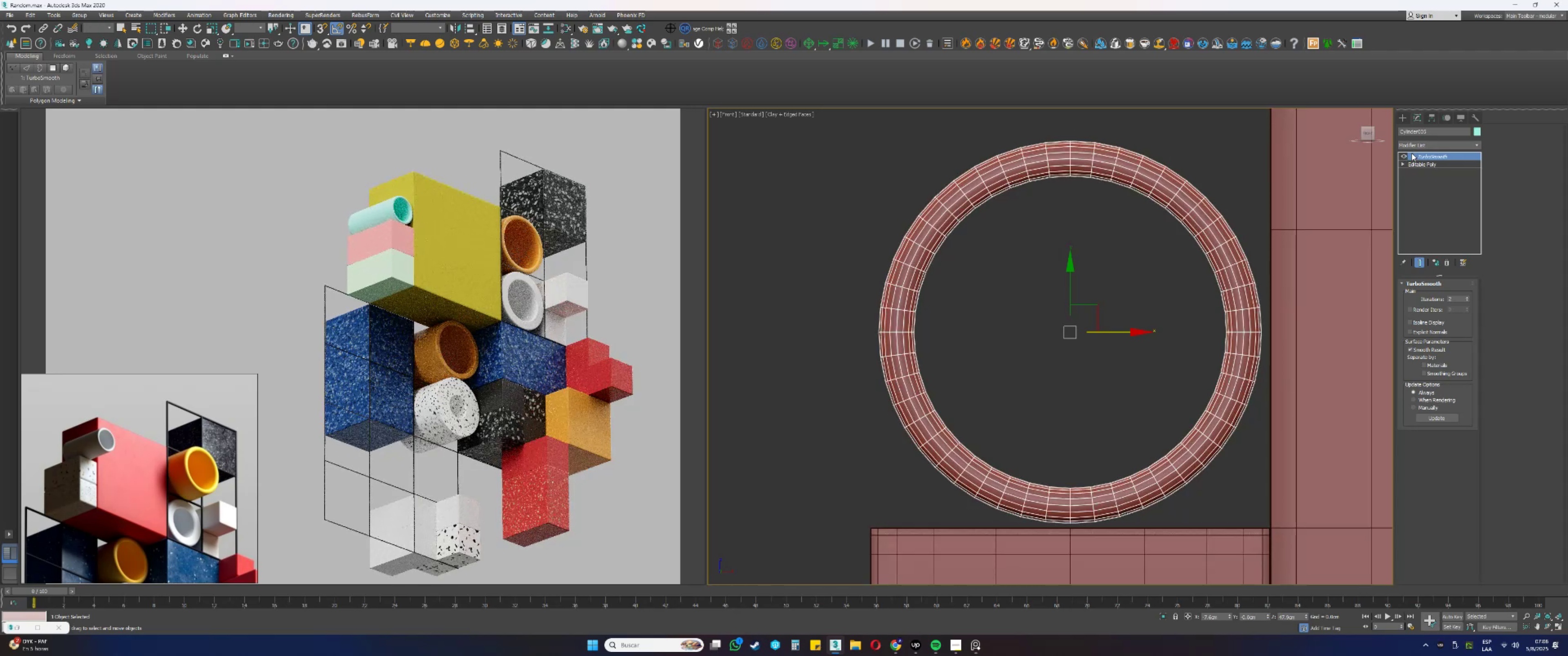 
left_click([1423, 164])
 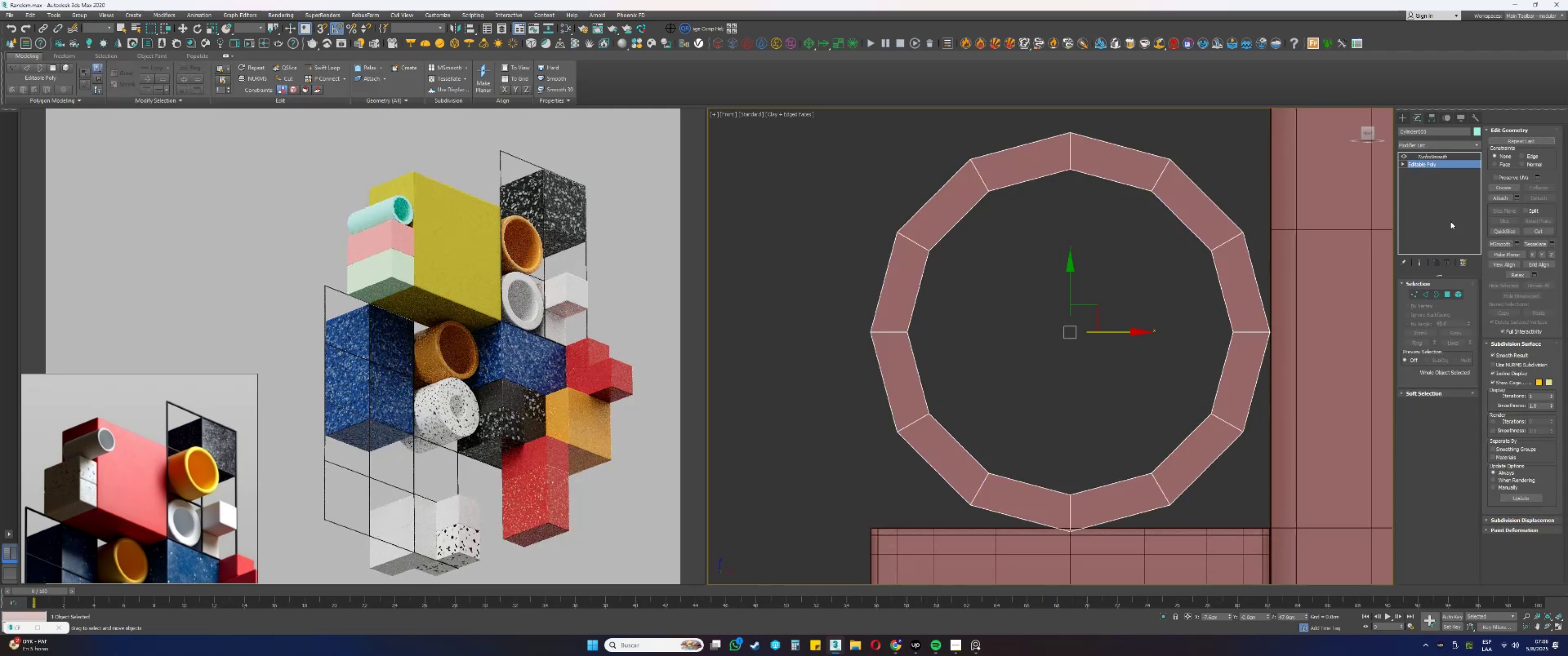 
left_click([1418, 260])
 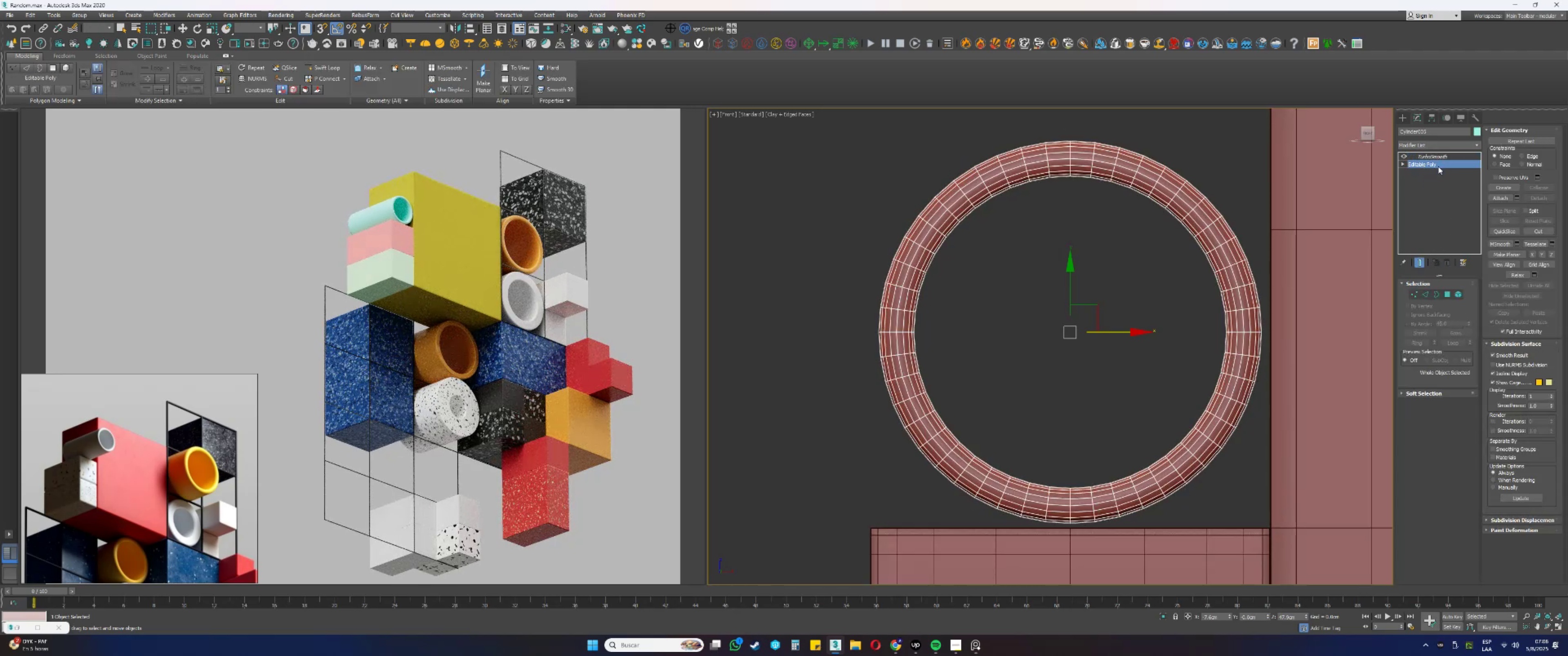 
wait(7.7)
 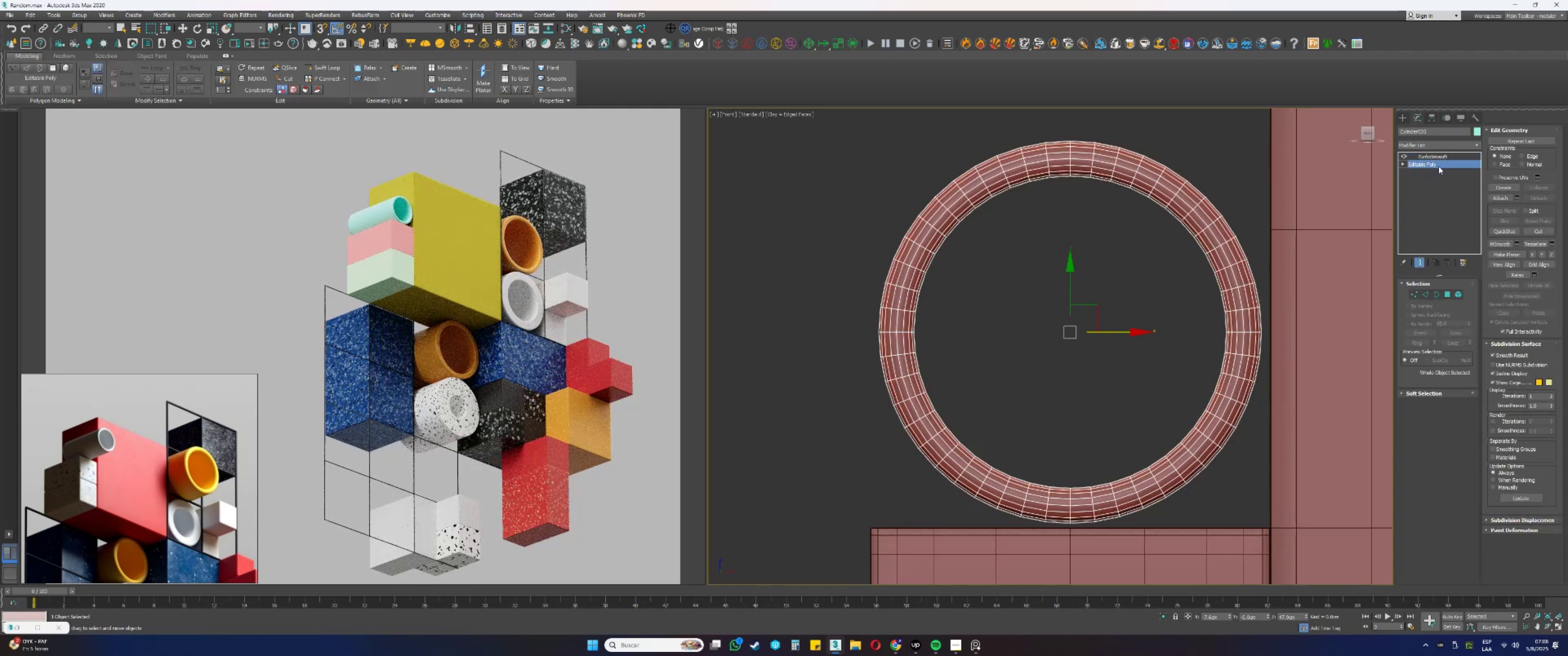 
key(R)
 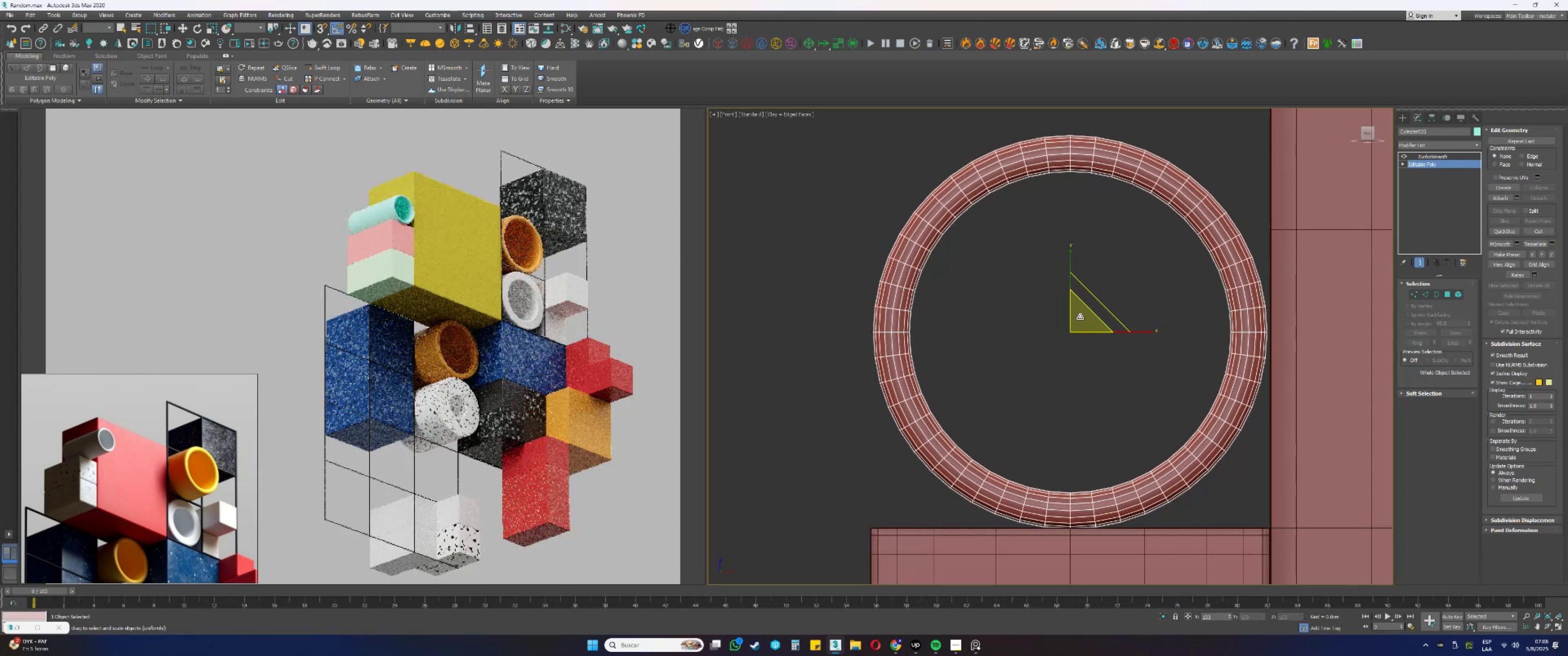 
key(W)
 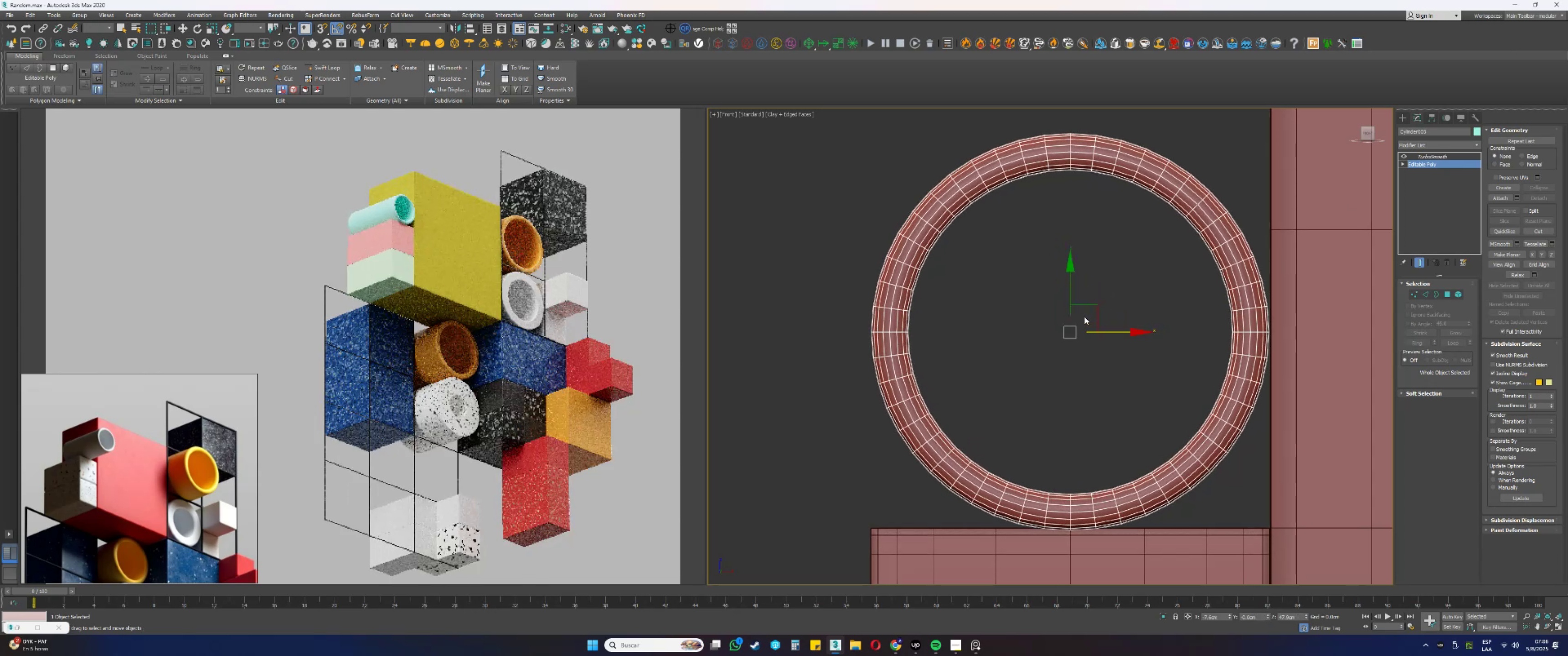 
scroll: coordinate [1087, 317], scroll_direction: down, amount: 2.0
 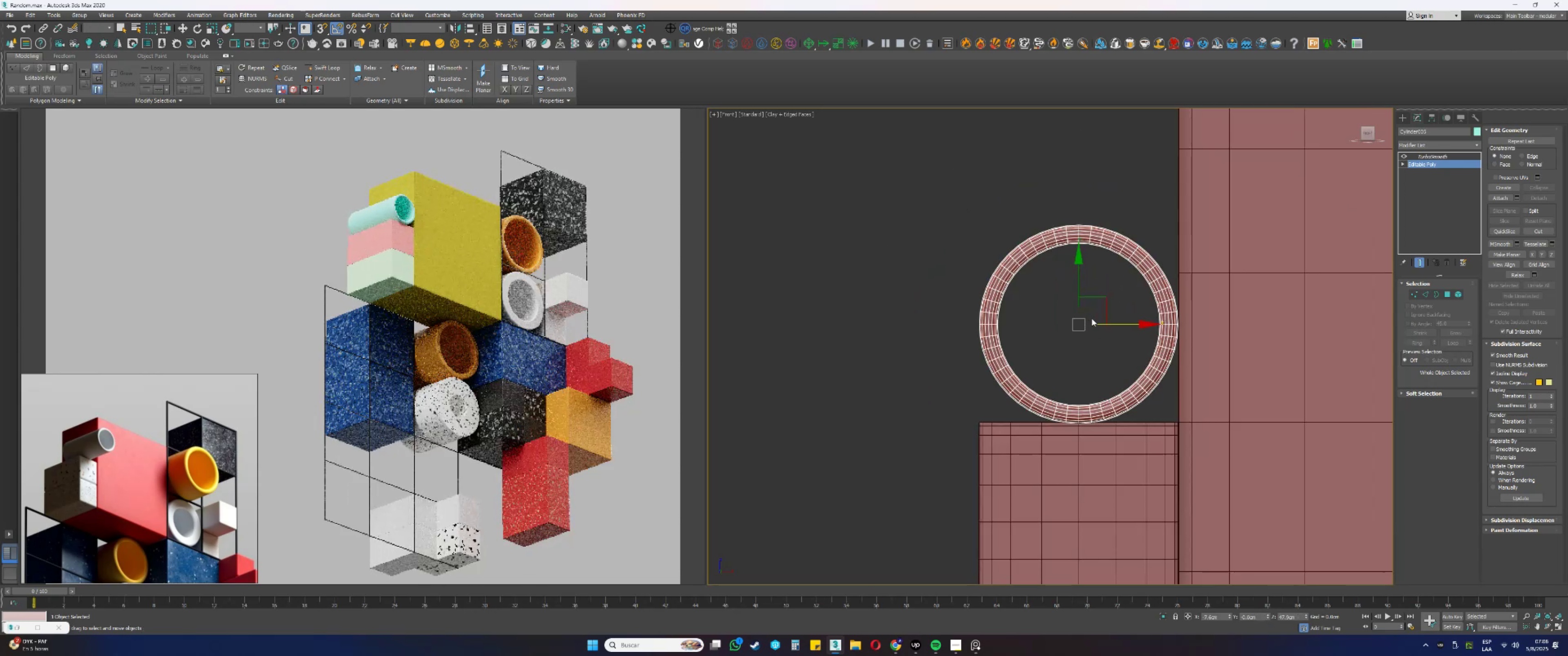 
hold_key(key=AltLeft, duration=0.49)
 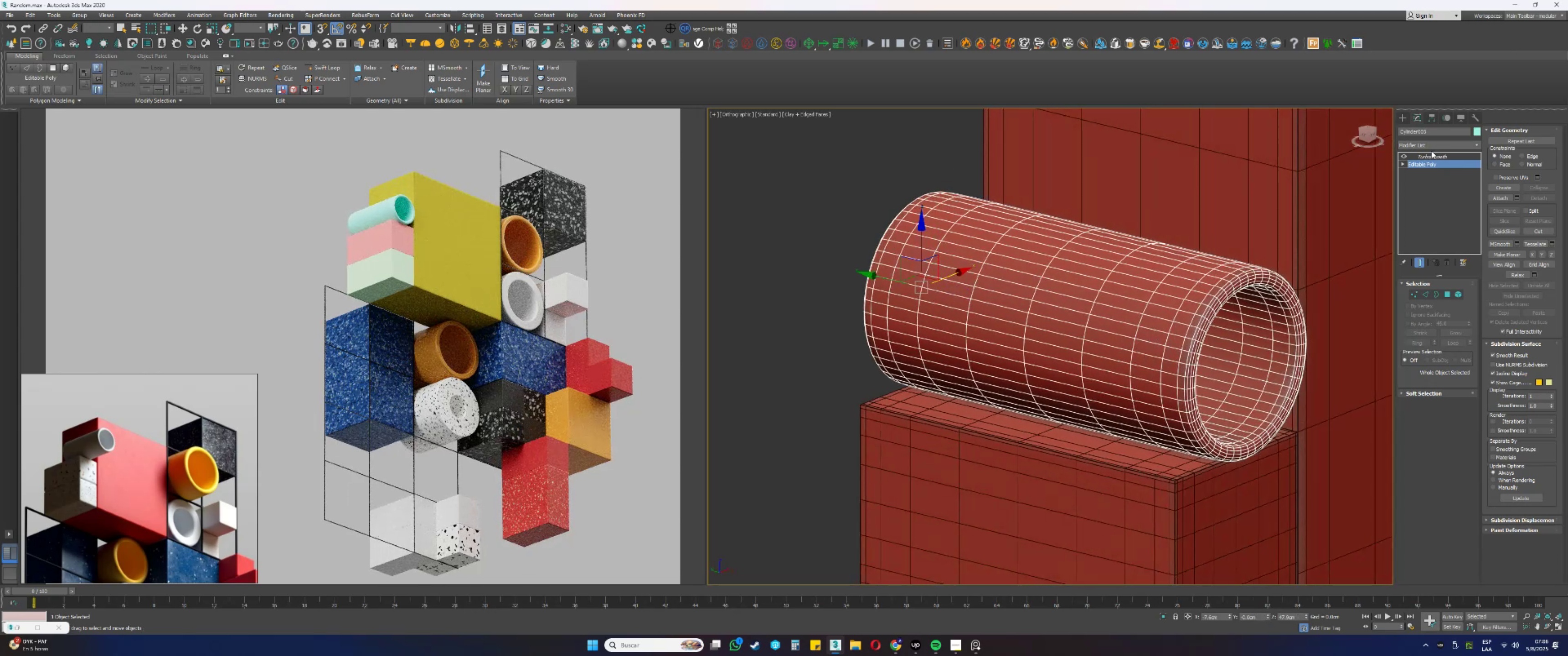 
left_click([1429, 153])
 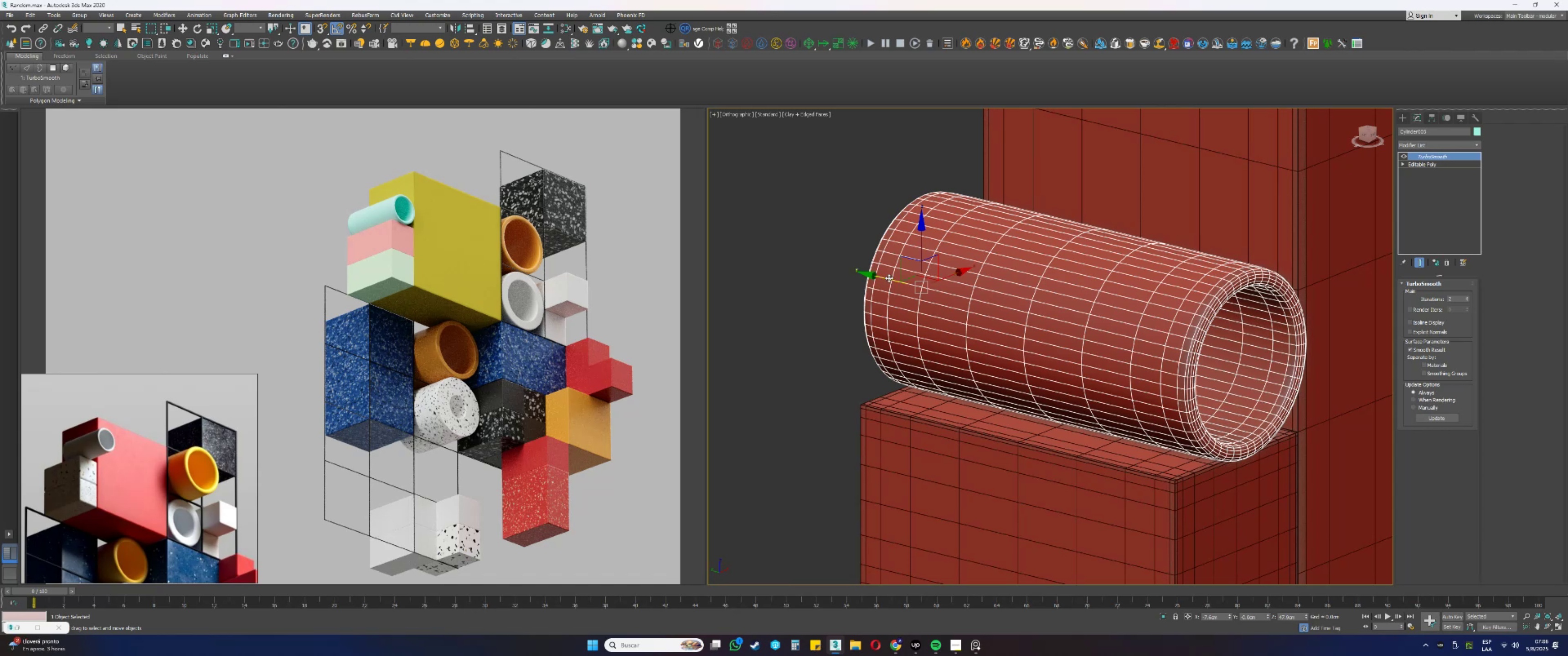 
double_click([1428, 121])
 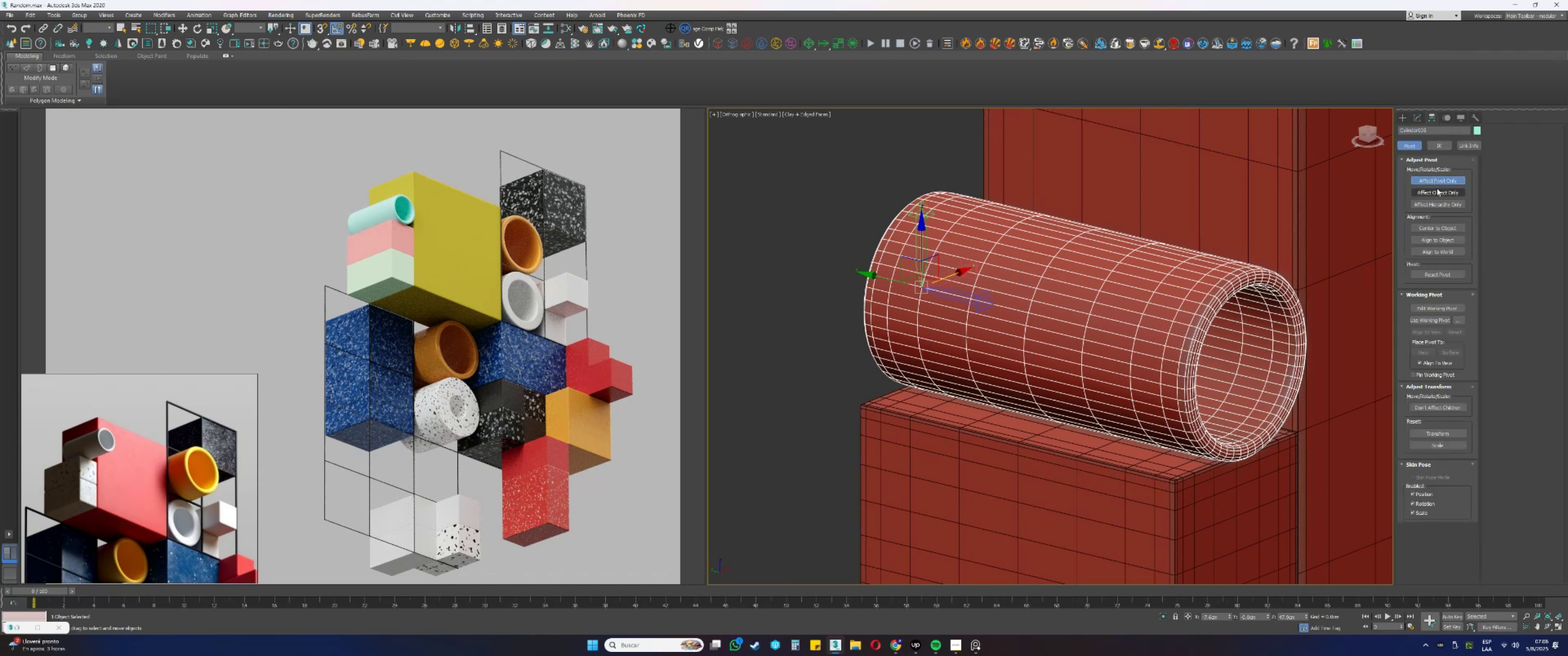 
double_click([1433, 226])
 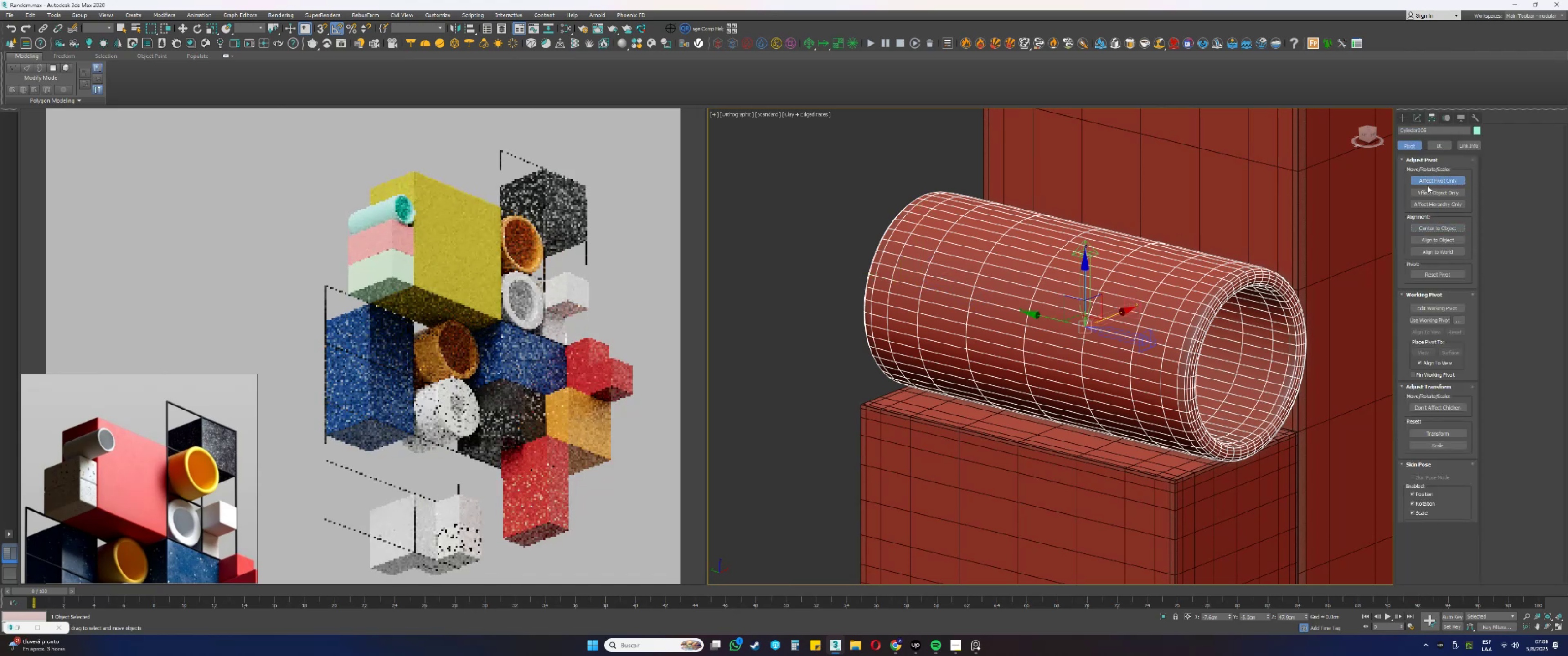 
left_click([1426, 180])
 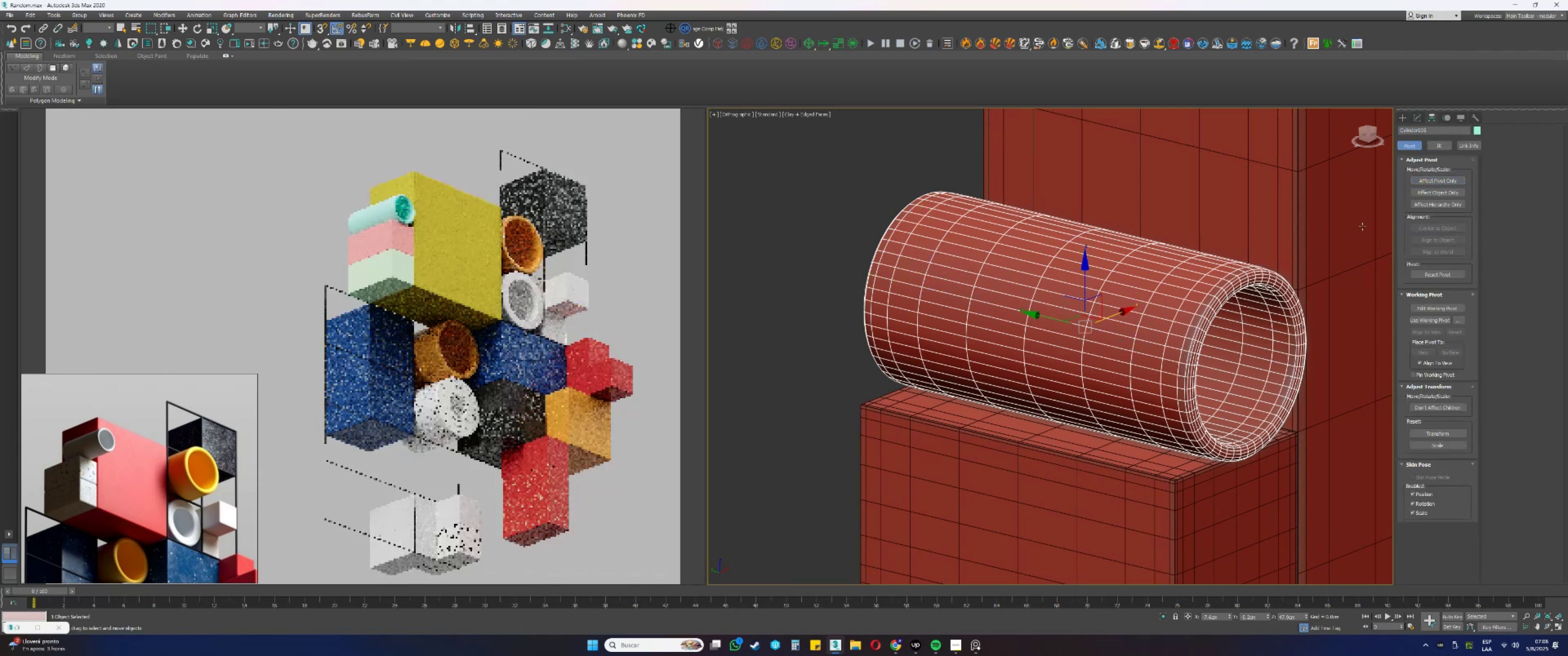 
key(Alt+AltLeft)
 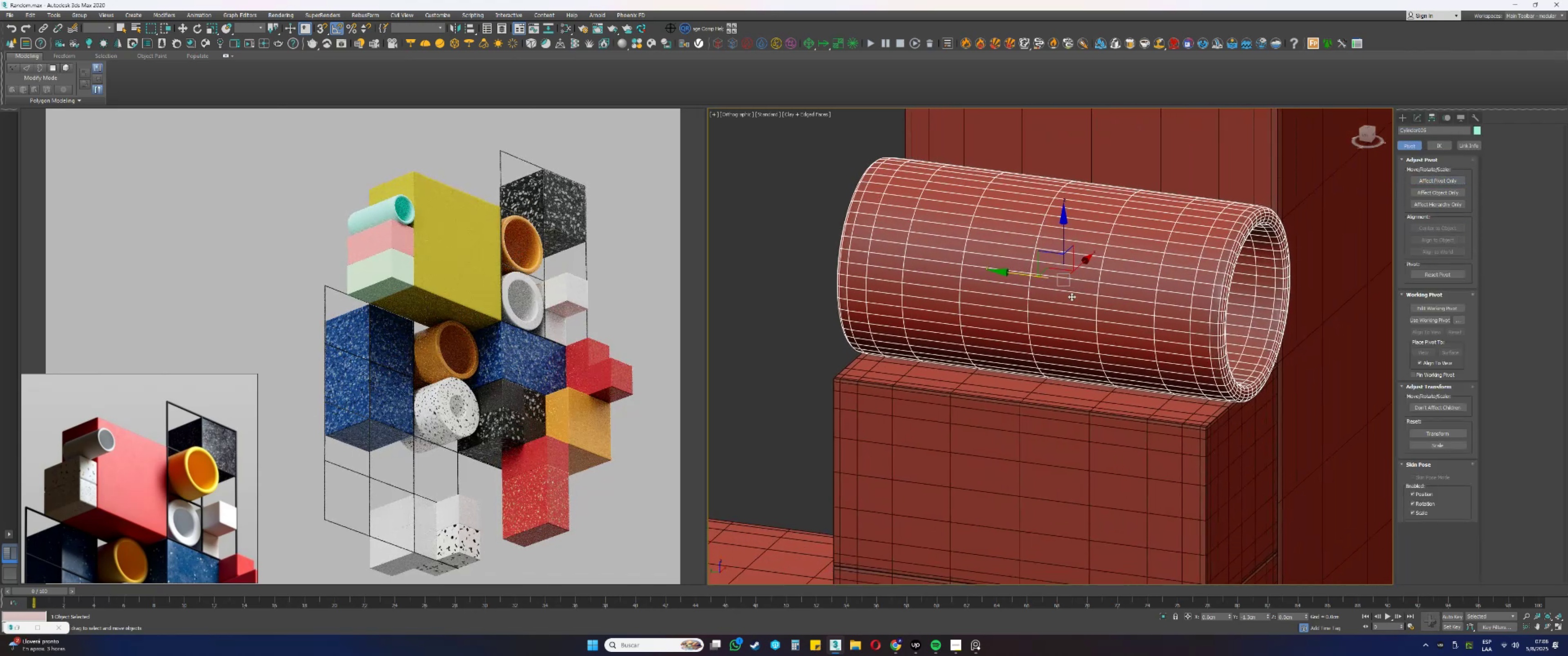 
scroll: coordinate [1215, 440], scroll_direction: up, amount: 15.0
 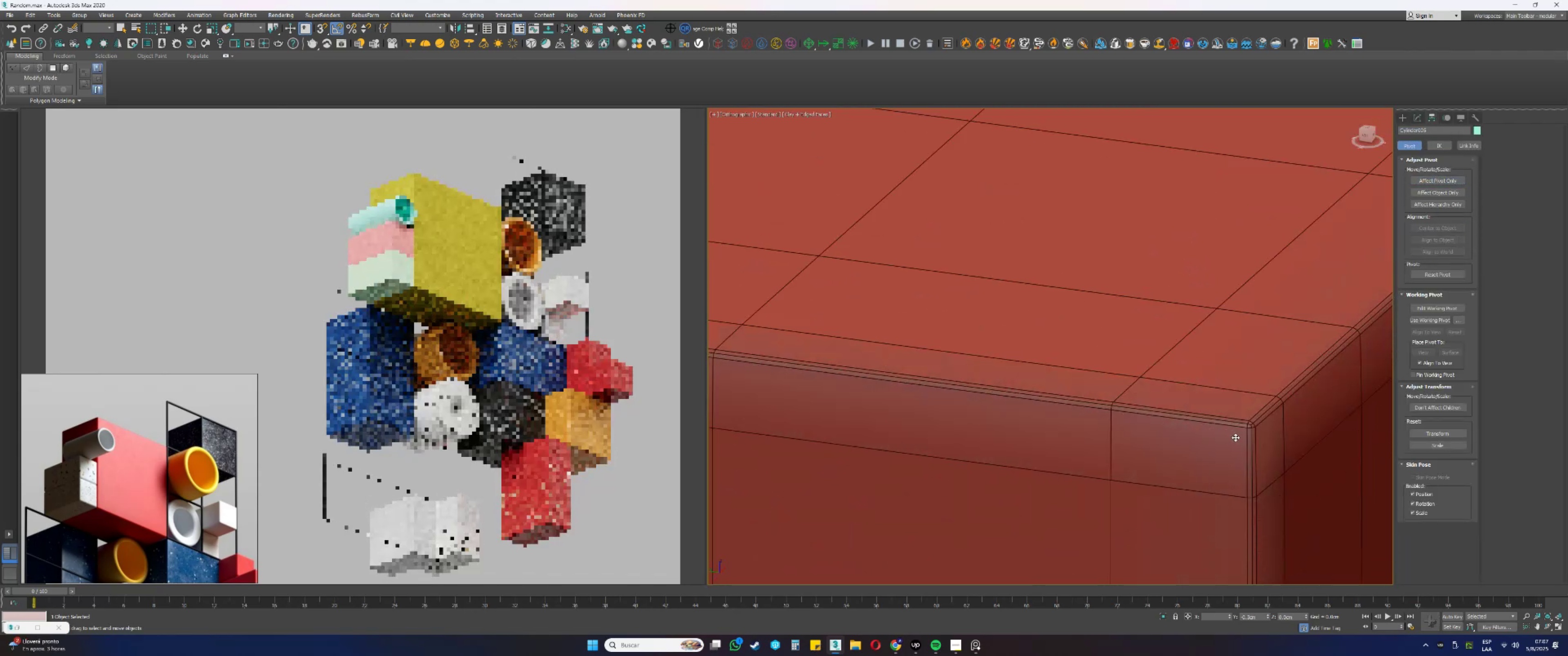 
scroll: coordinate [1211, 394], scroll_direction: down, amount: 18.0
 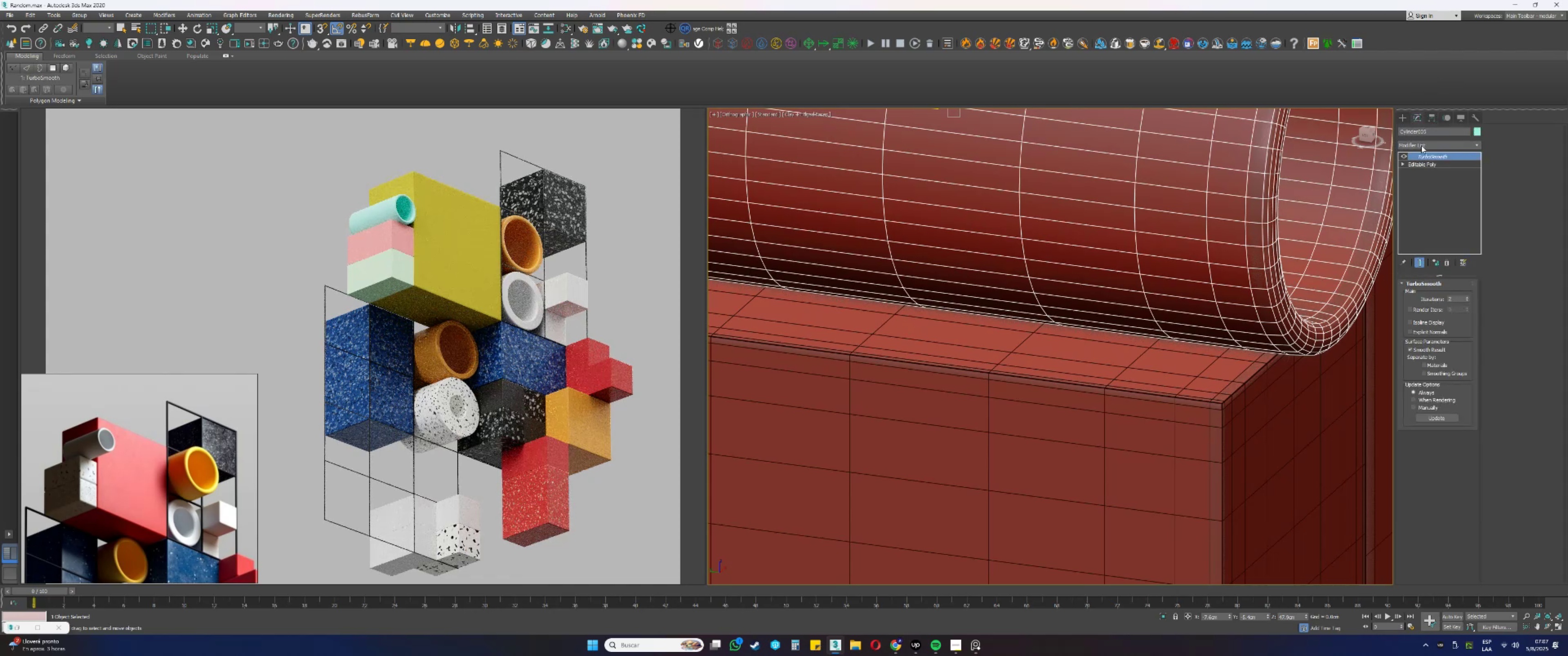 
left_click([1403, 157])
 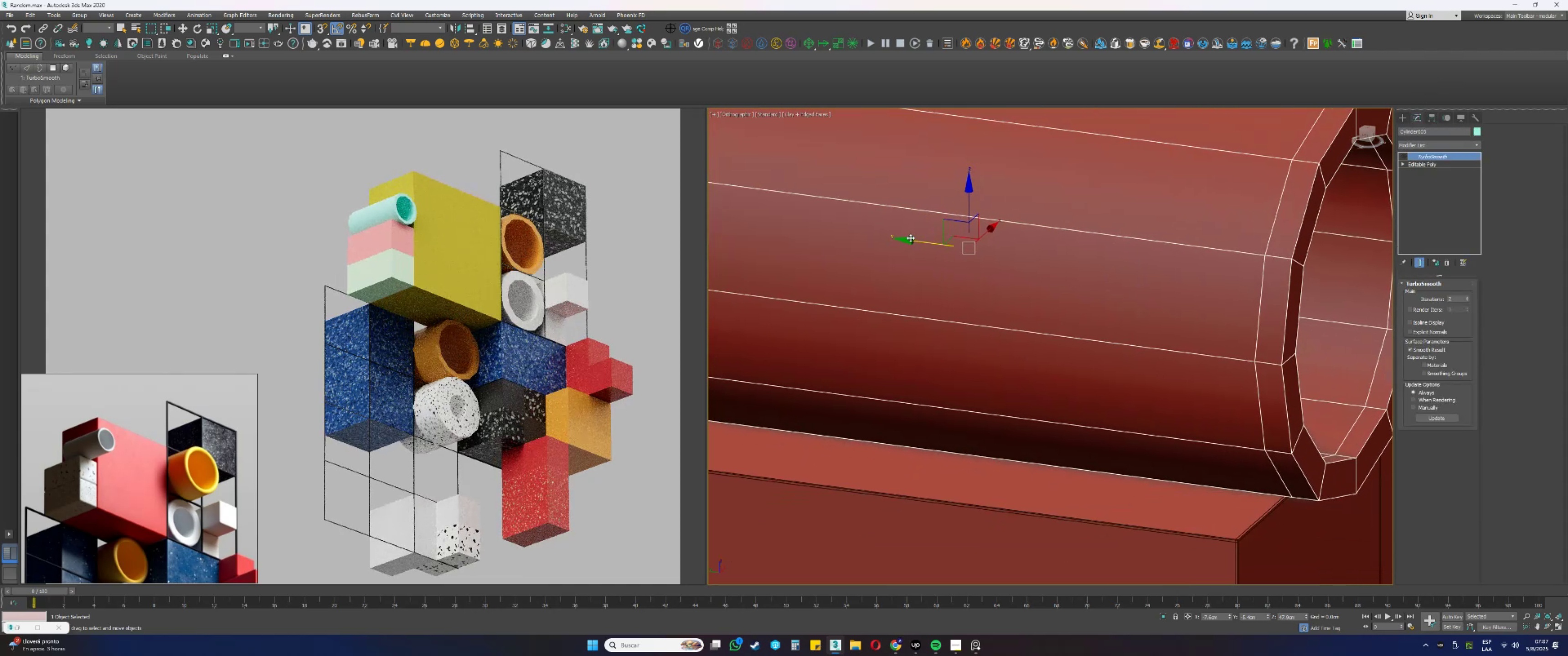 
type(ss)
 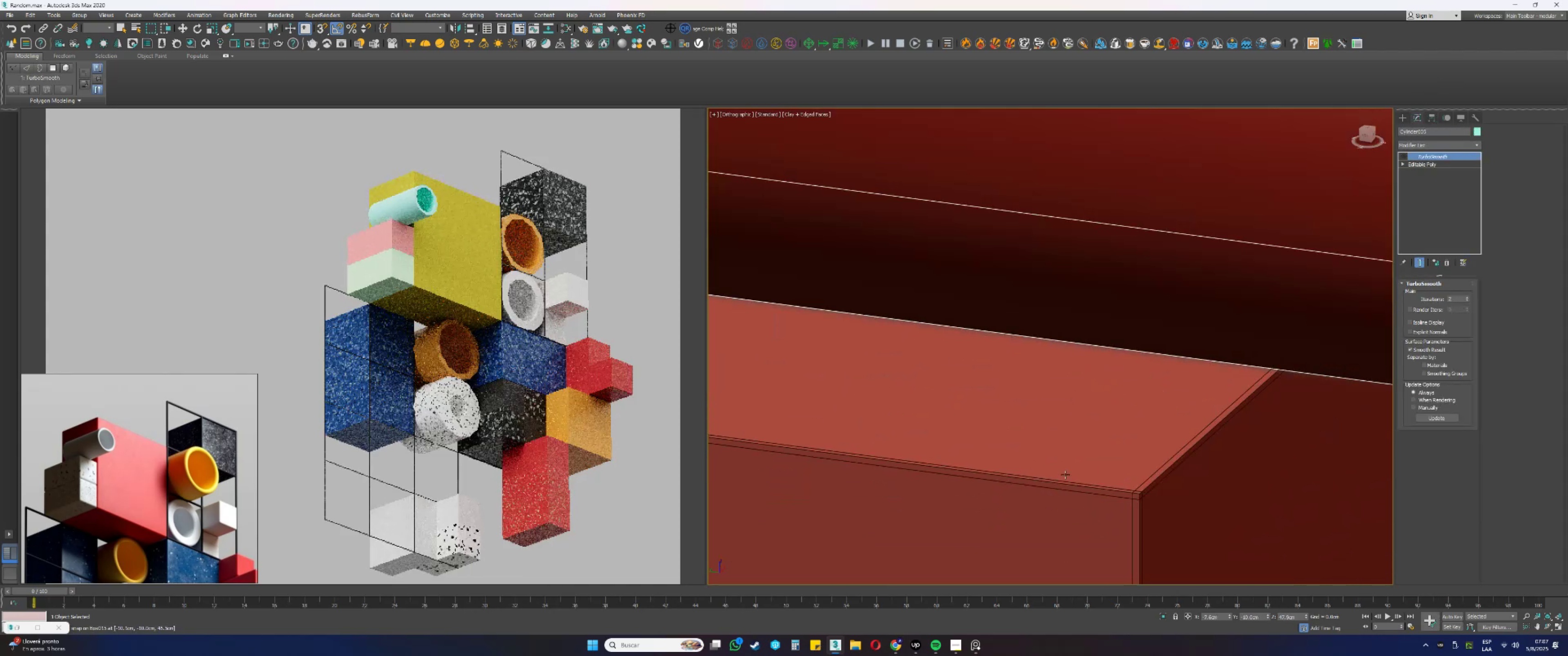 
scroll: coordinate [1239, 540], scroll_direction: up, amount: 10.0
 